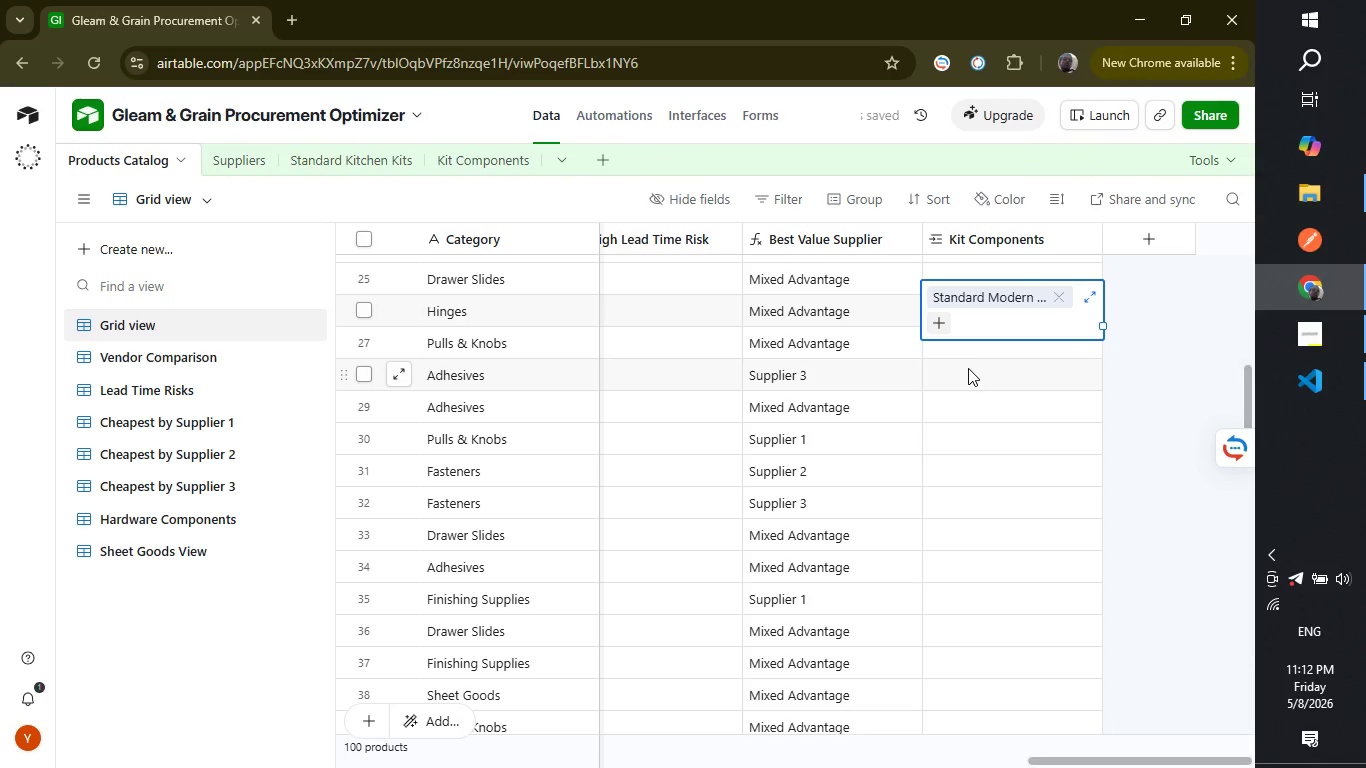 
left_click([968, 368])
 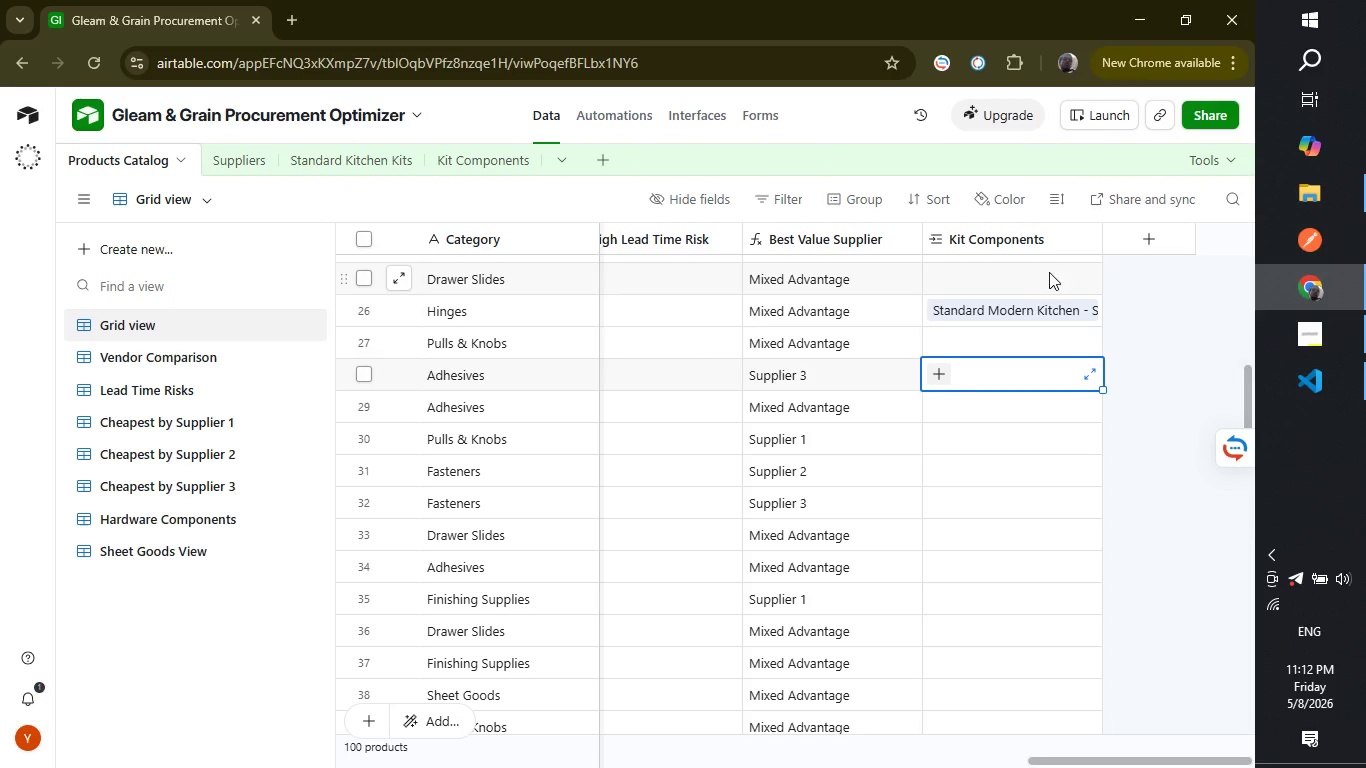 
scroll: coordinate [1027, 439], scroll_direction: up, amount: 11.0
 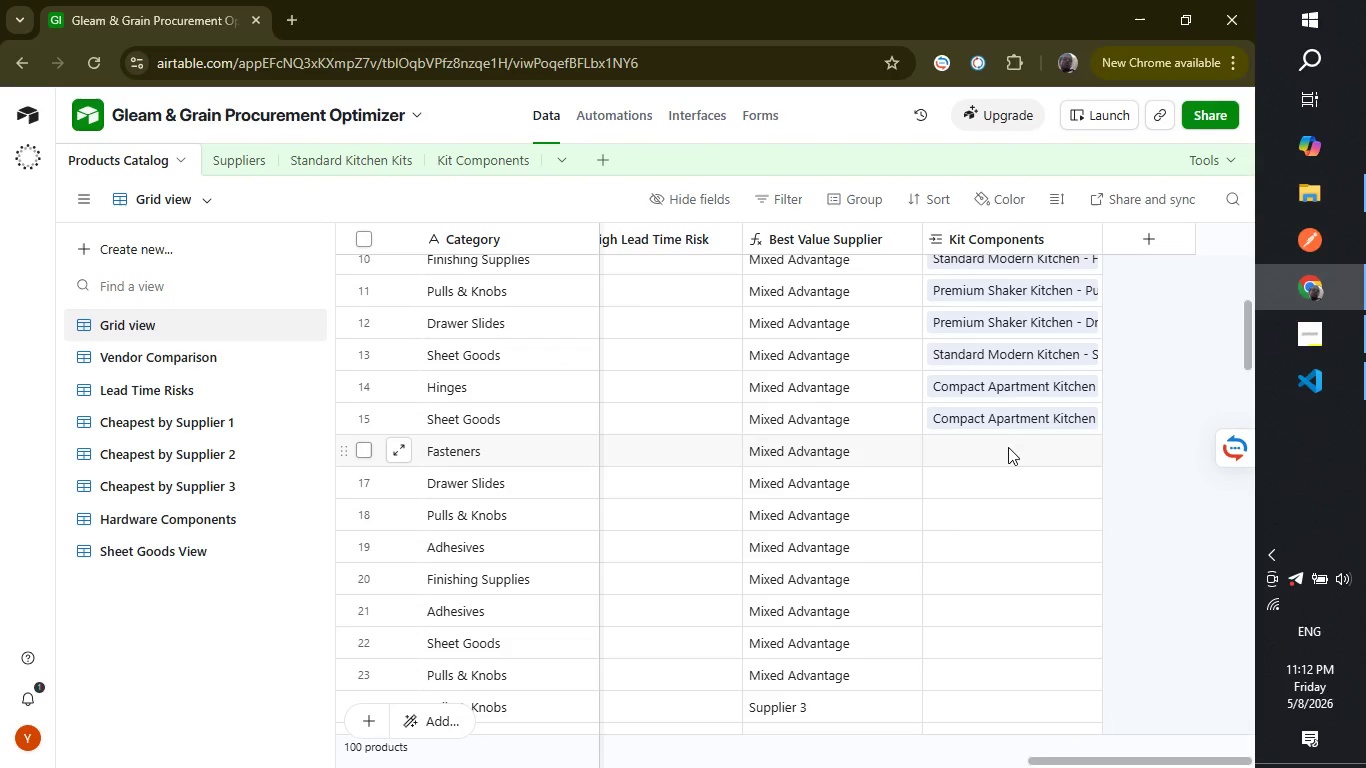 
left_click([1008, 448])
 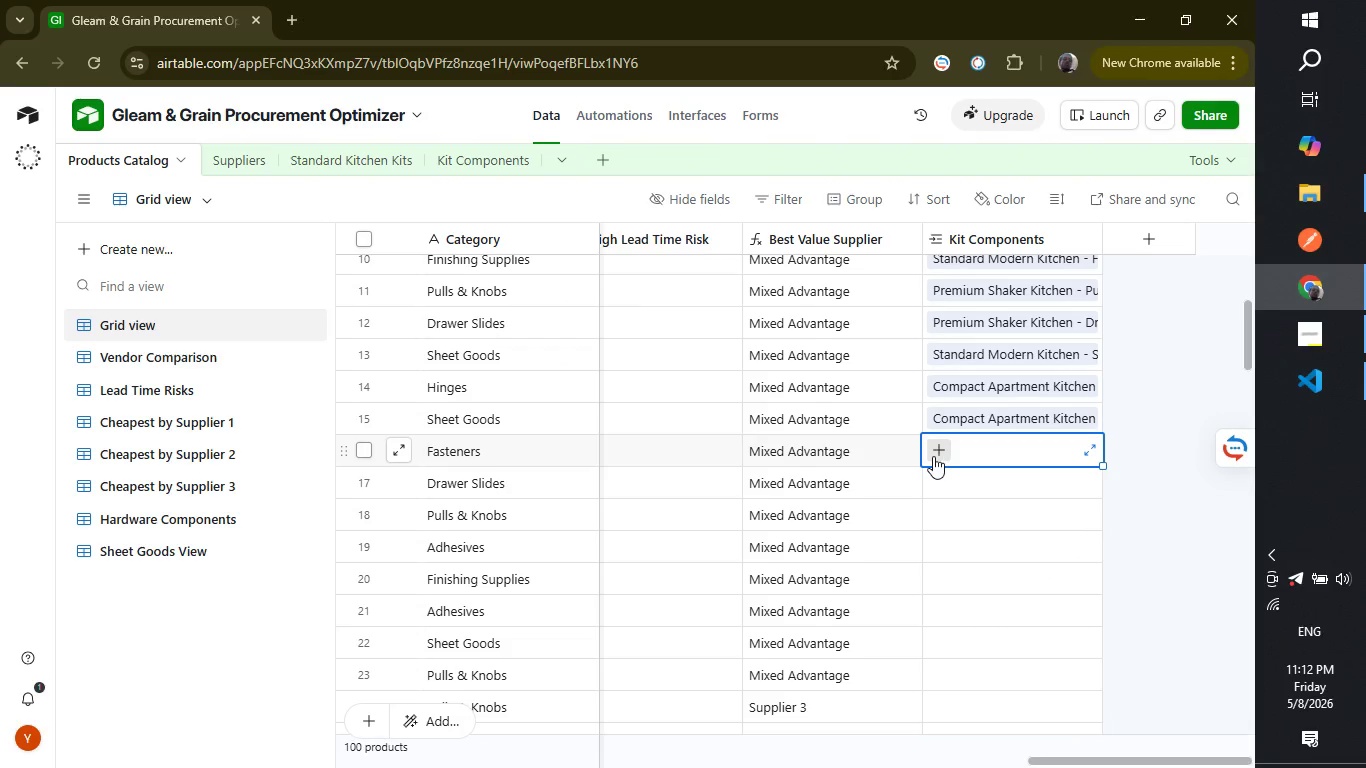 
left_click([933, 456])
 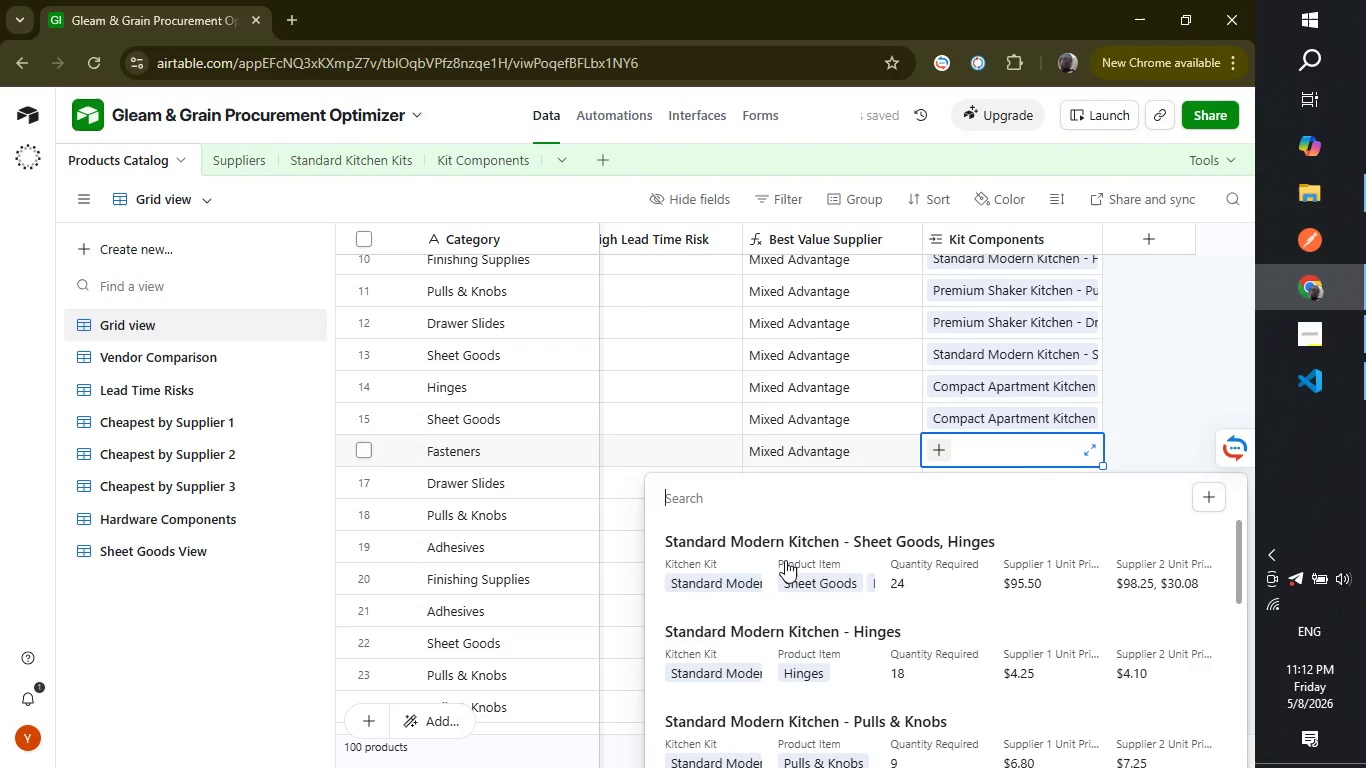 
scroll: coordinate [794, 586], scroll_direction: down, amount: 7.0
 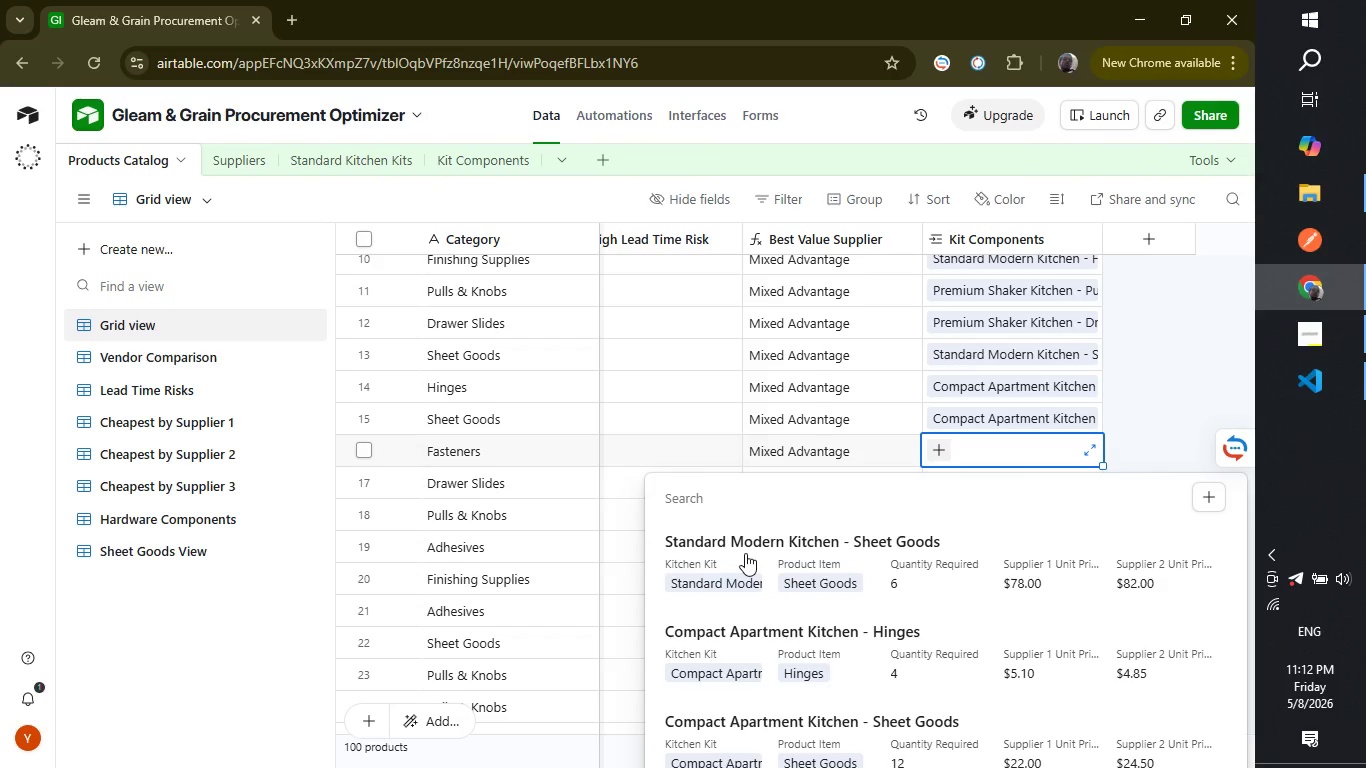 
left_click([745, 553])
 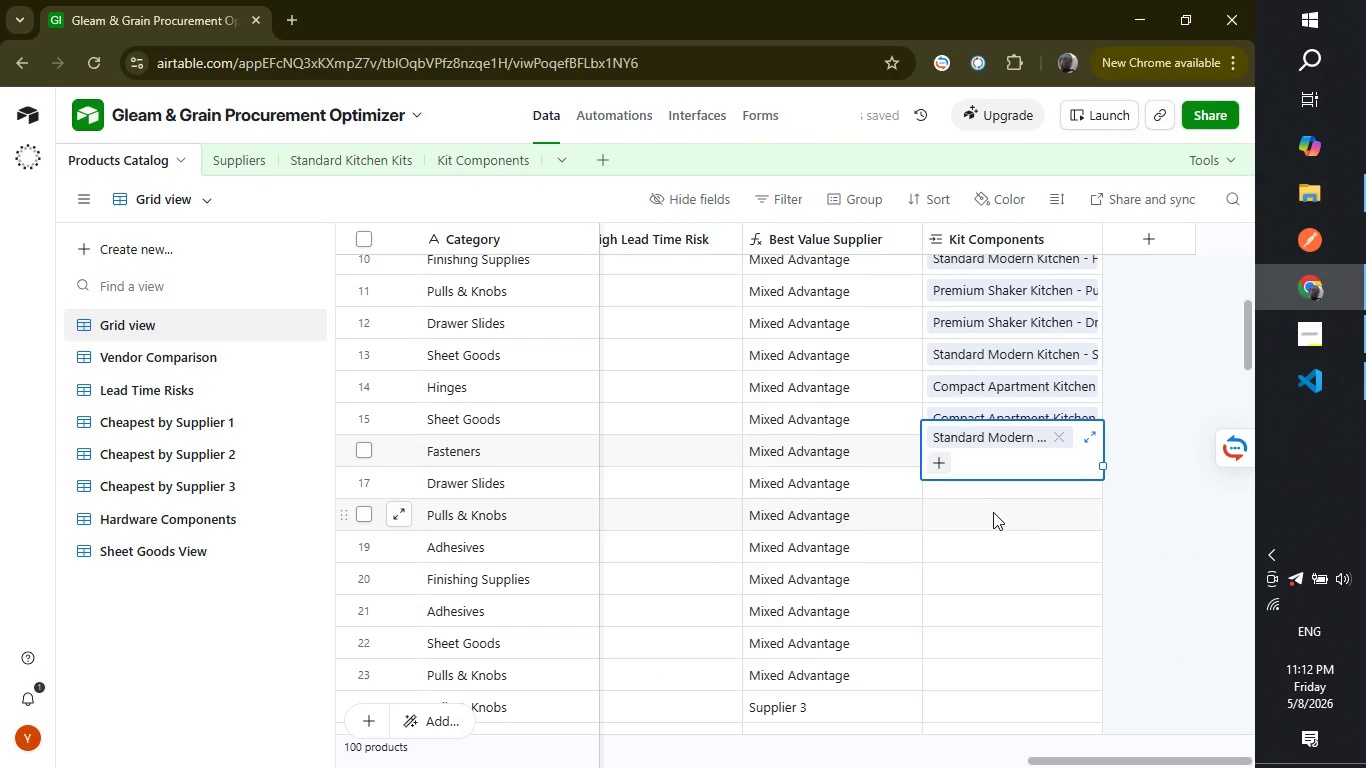 
left_click([993, 501])
 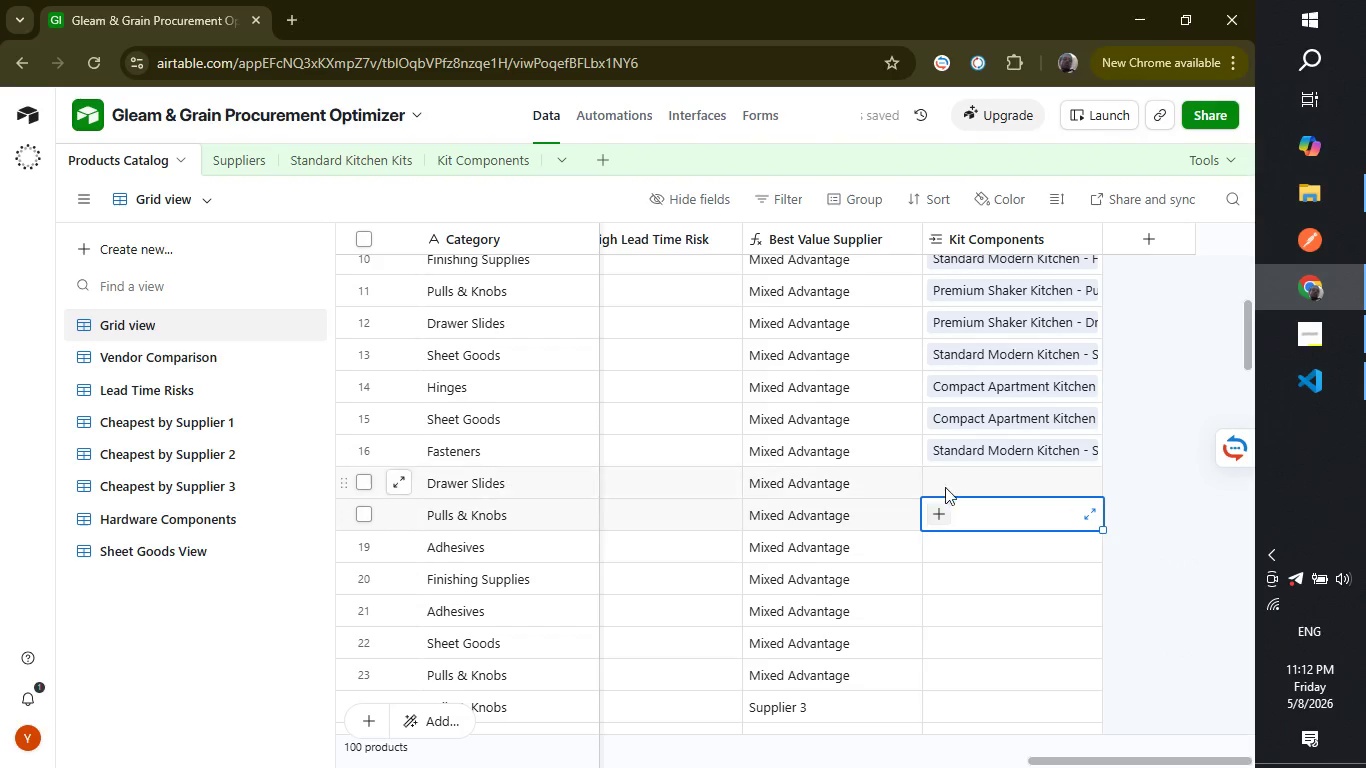 
left_click([953, 473])
 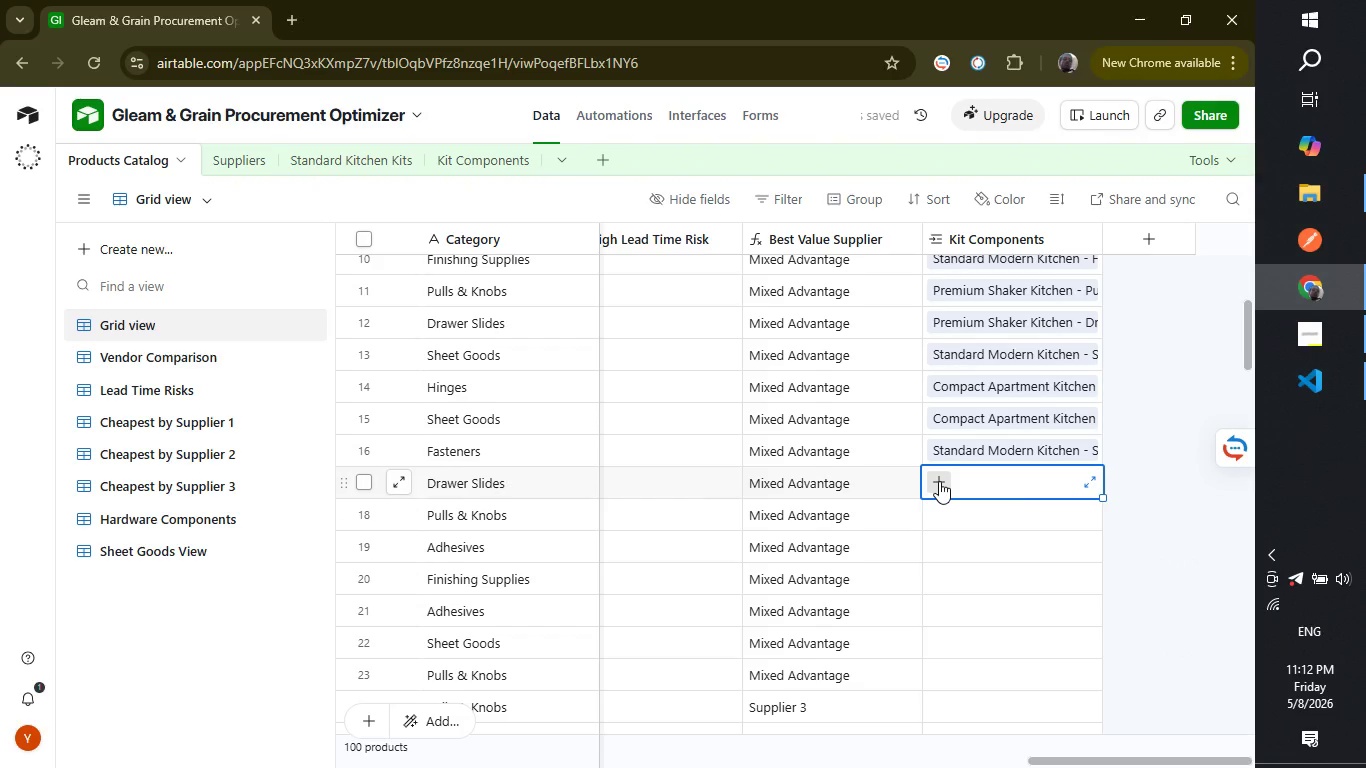 
left_click([939, 481])
 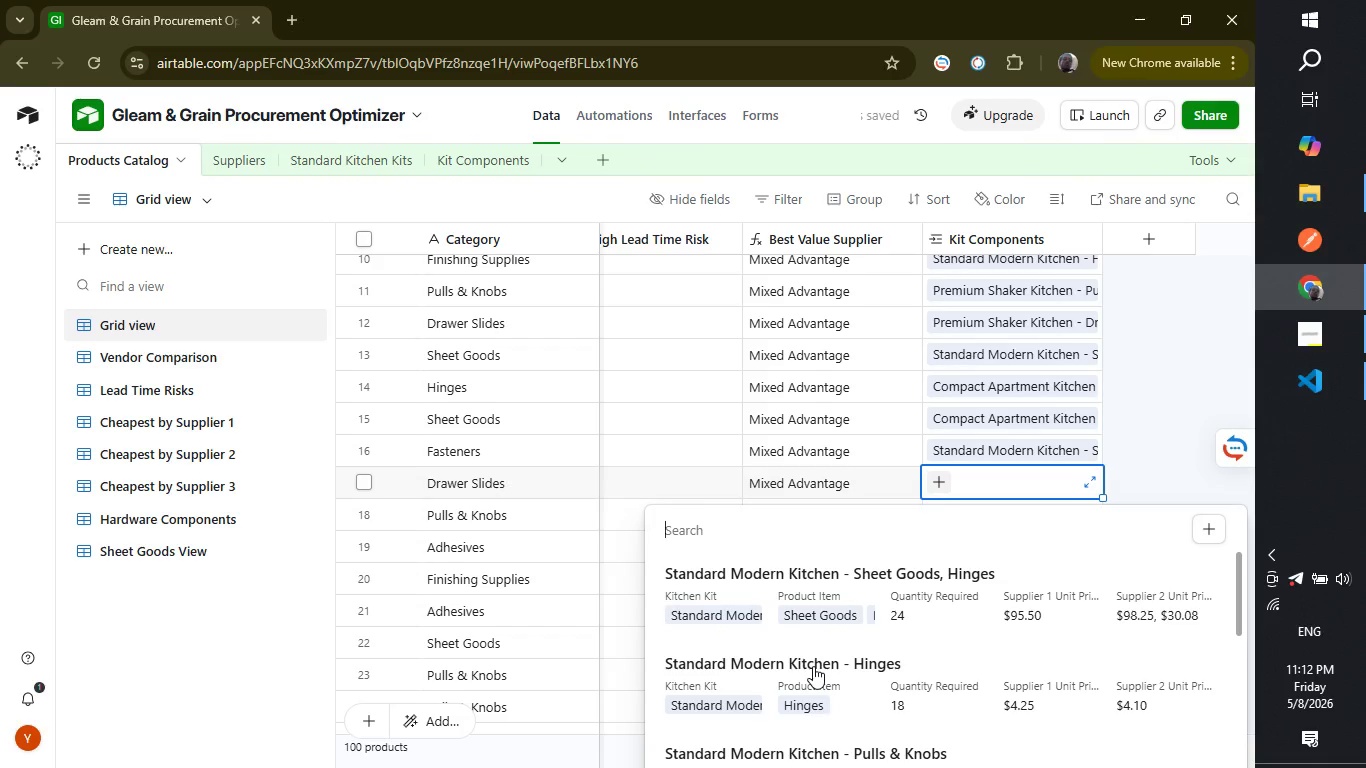 
scroll: coordinate [821, 652], scroll_direction: down, amount: 2.0
 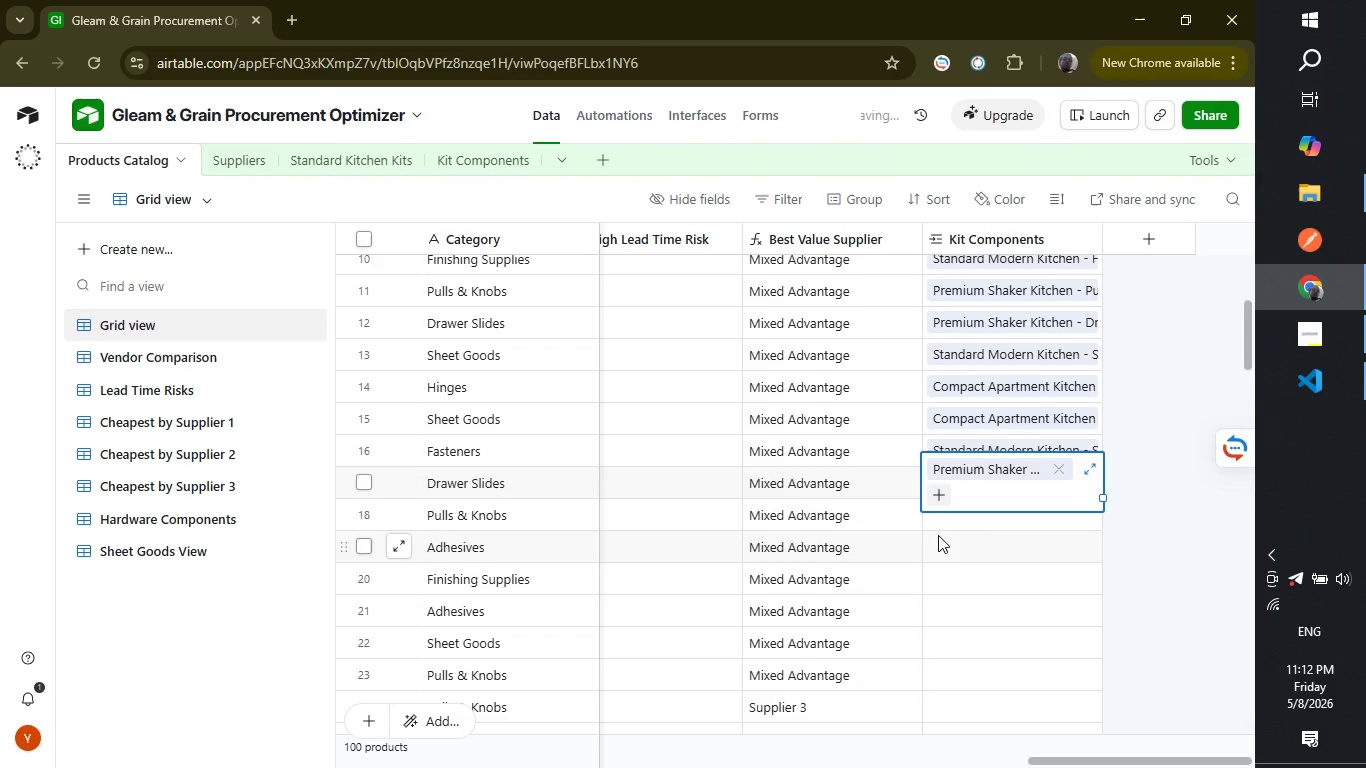 
left_click([967, 519])
 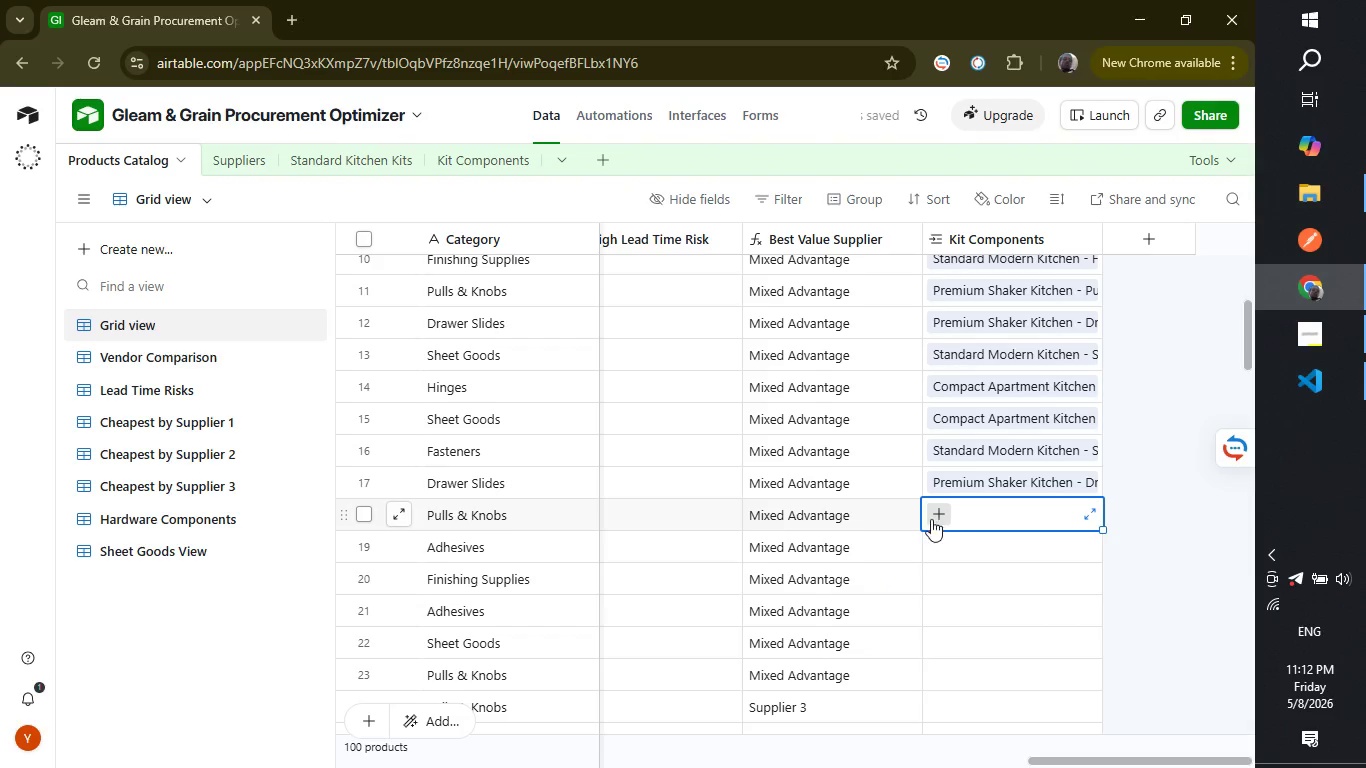 
left_click([930, 520])
 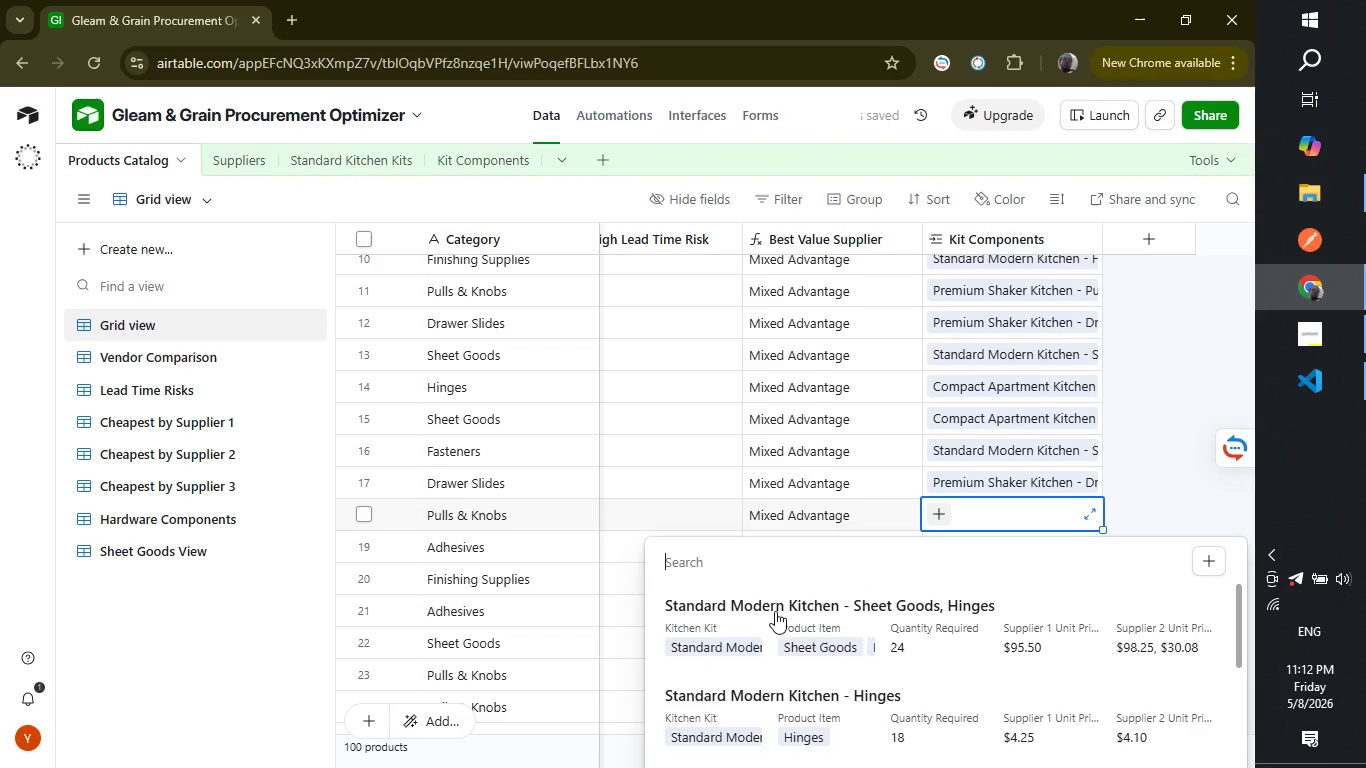 
scroll: coordinate [741, 712], scroll_direction: down, amount: 5.0
 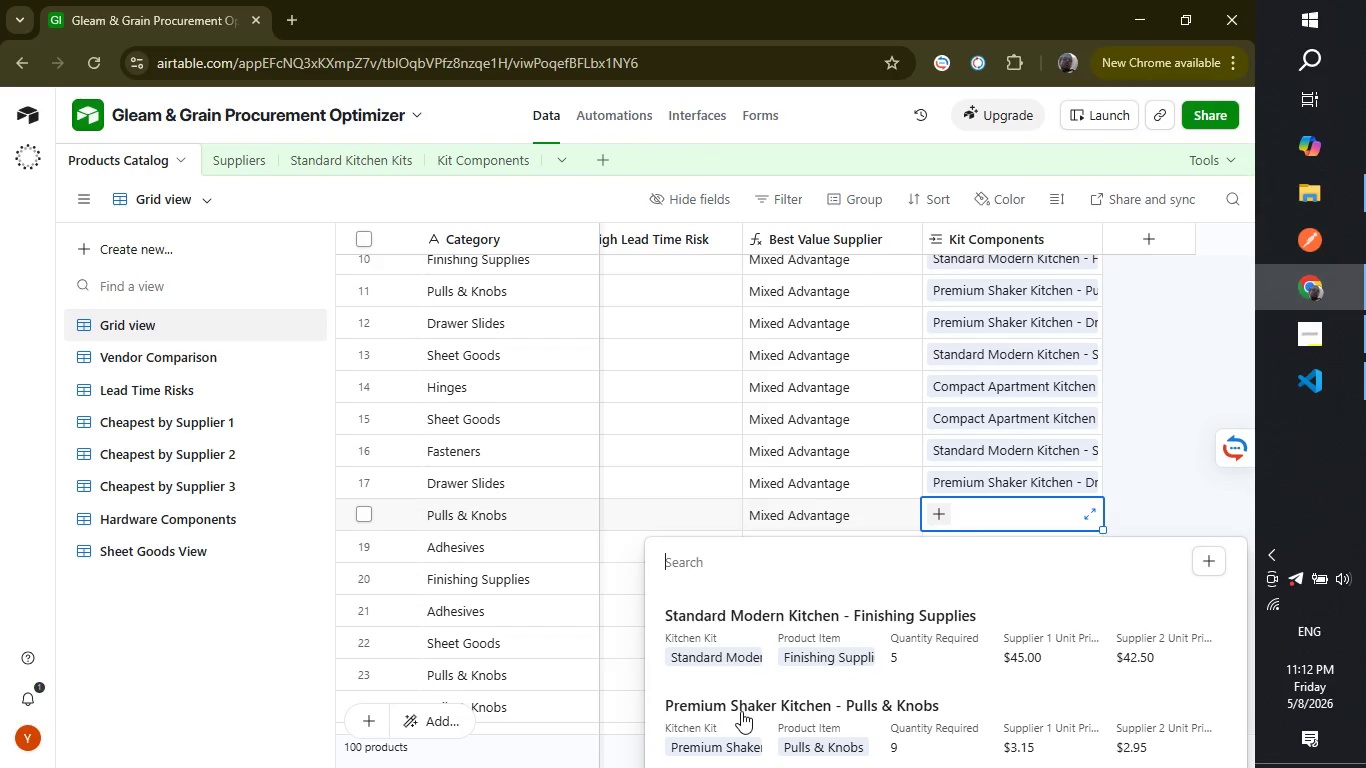 
left_click([741, 711])
 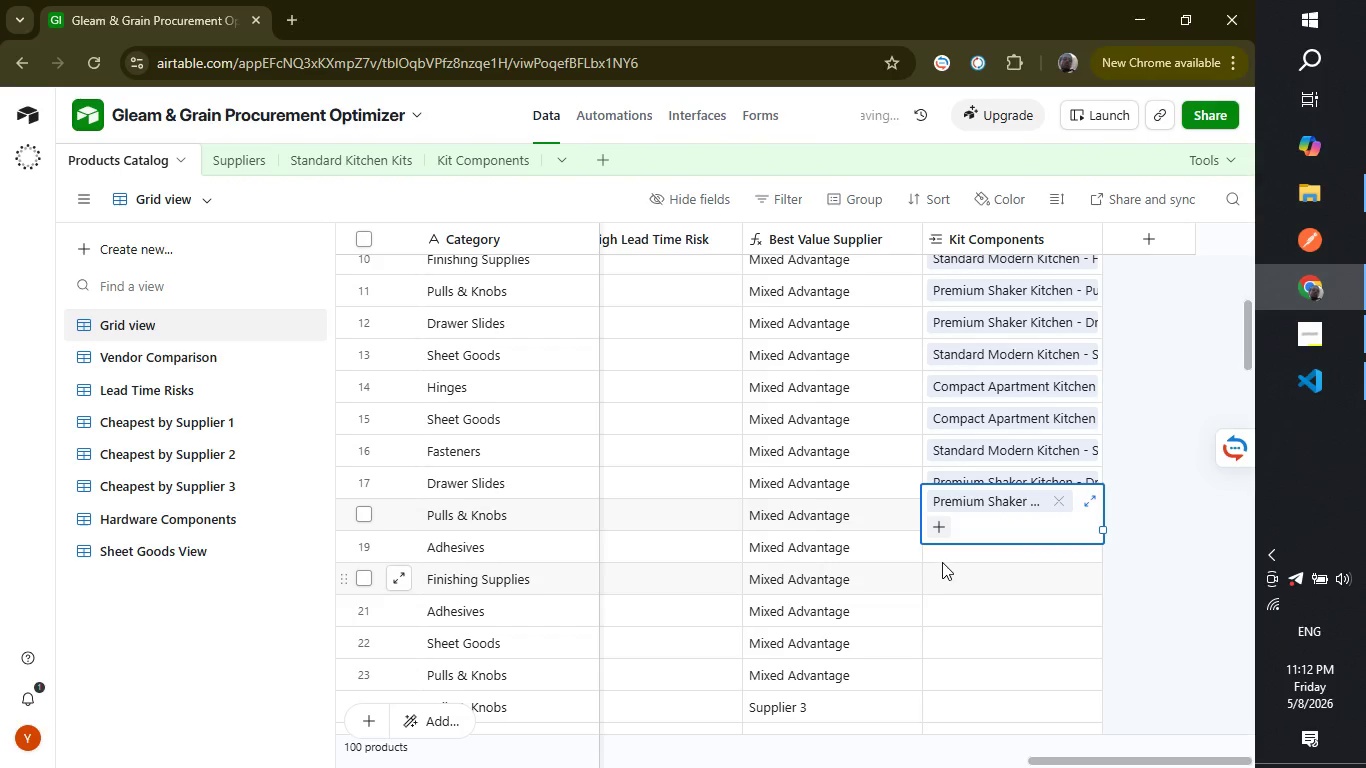 
left_click([952, 558])
 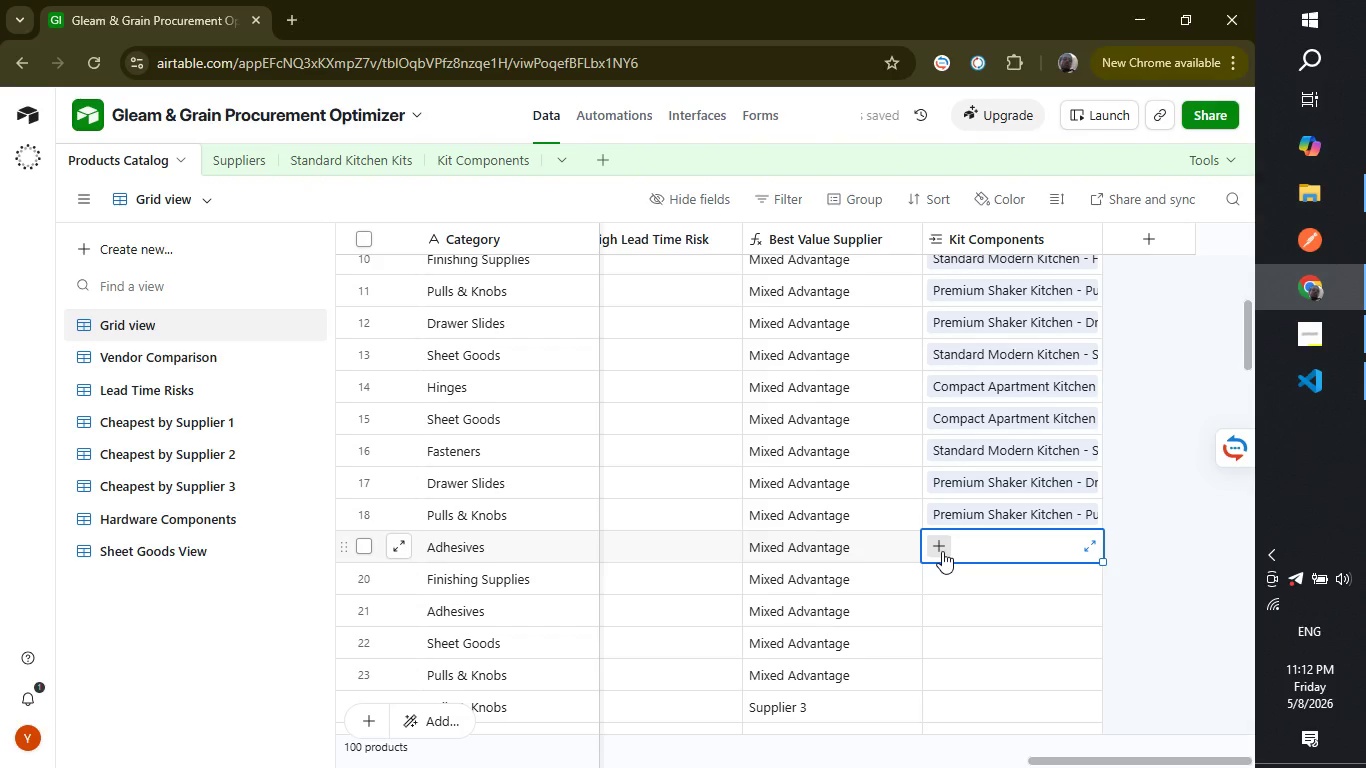 
left_click([942, 551])
 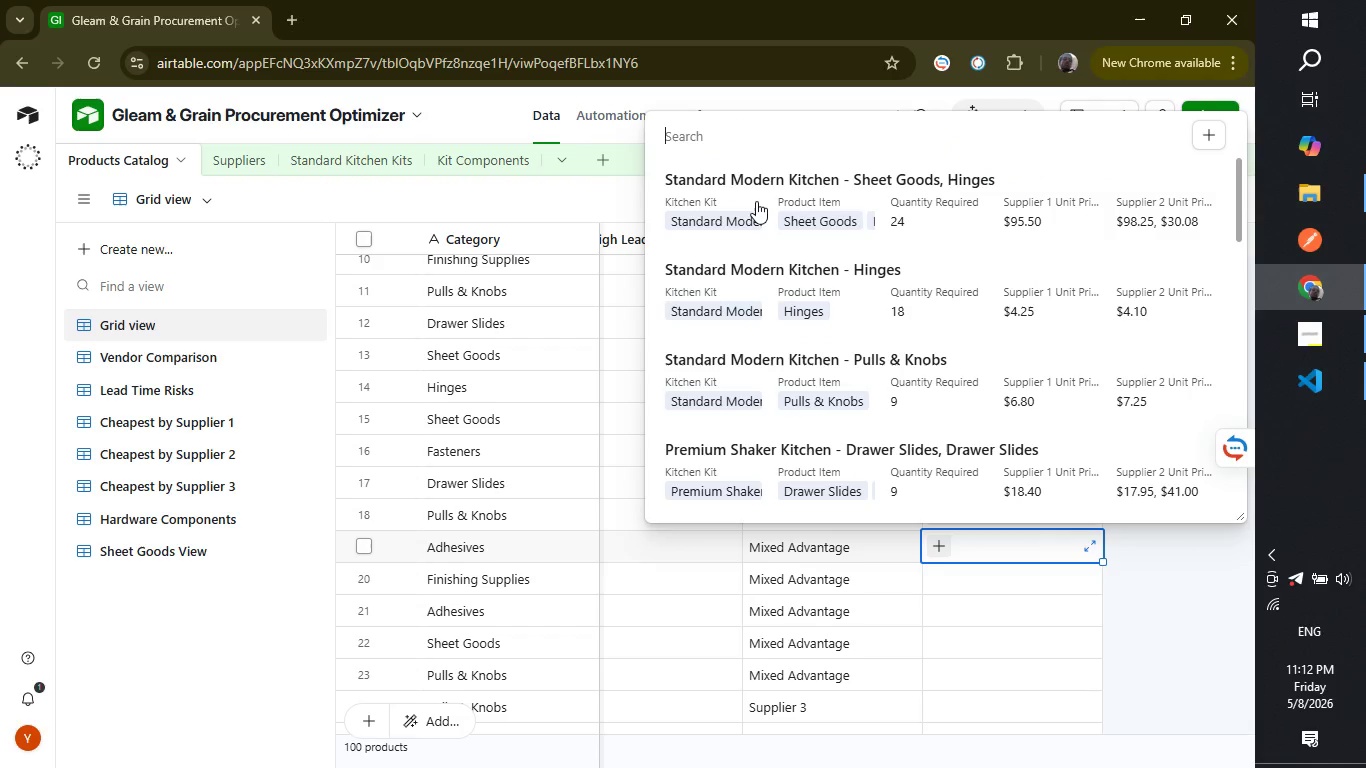 
left_click([756, 201])
 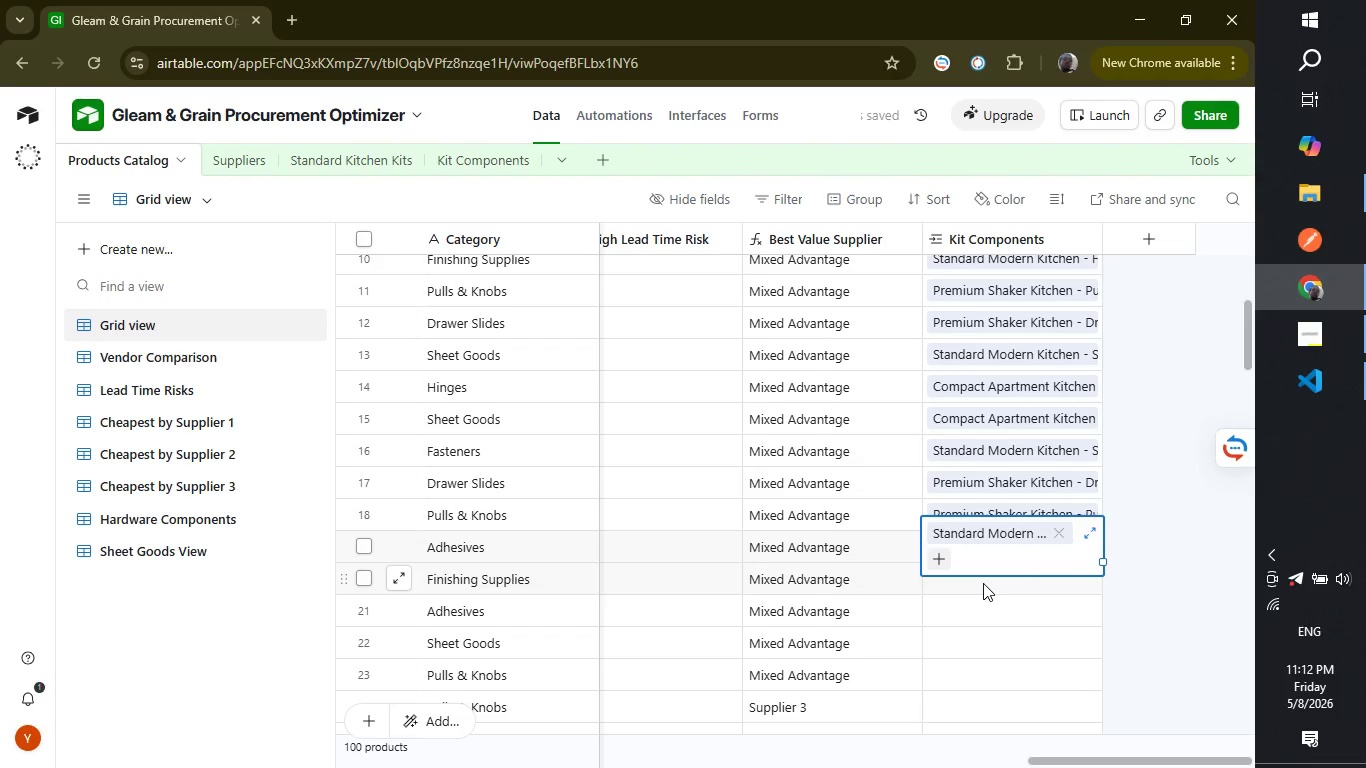 
left_click([983, 583])
 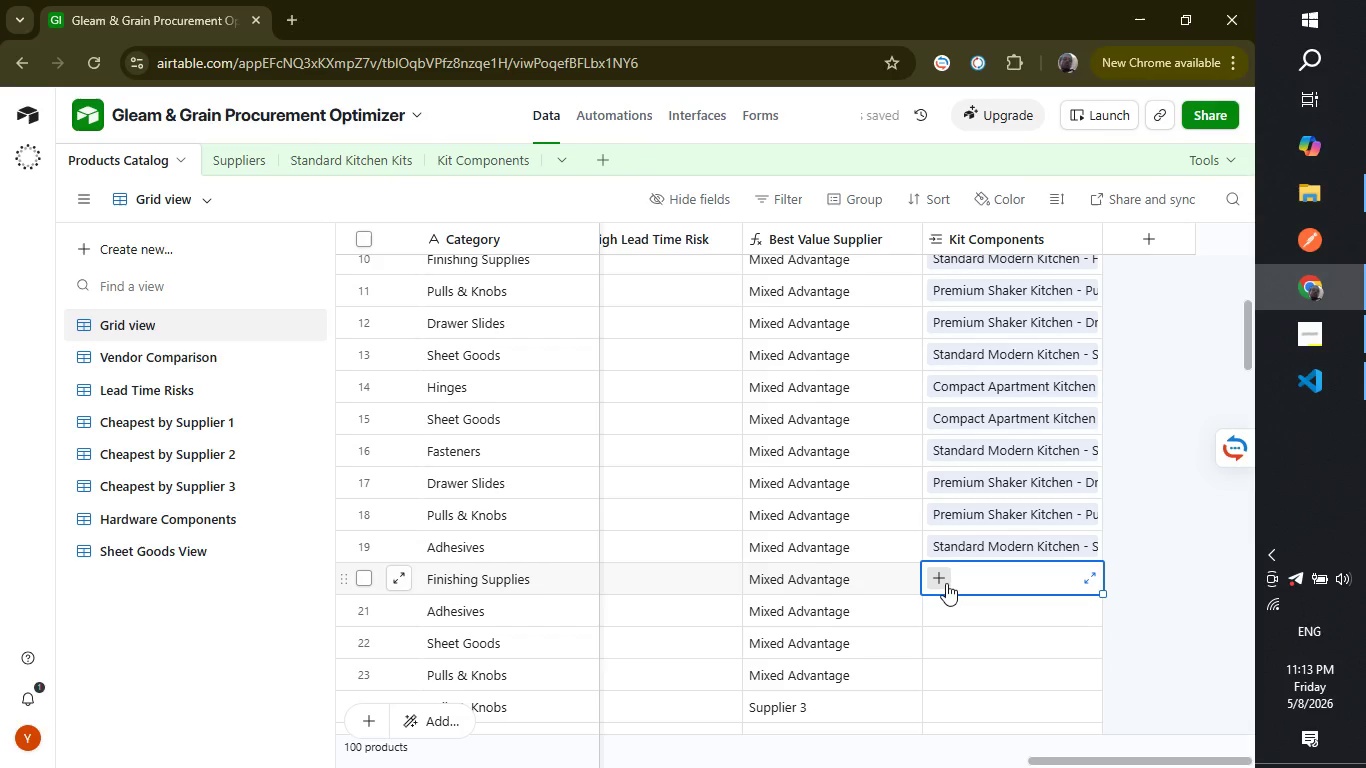 
left_click([946, 585])
 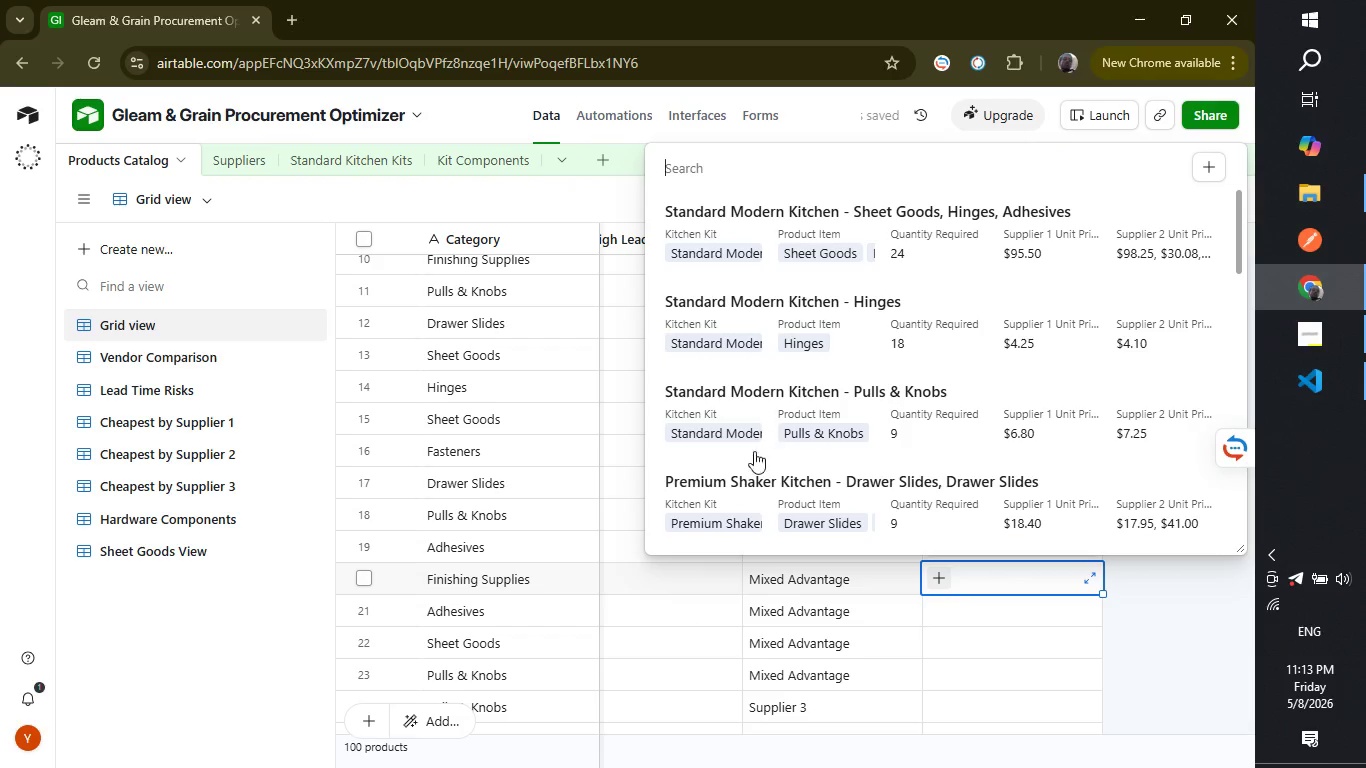 
left_click([754, 490])
 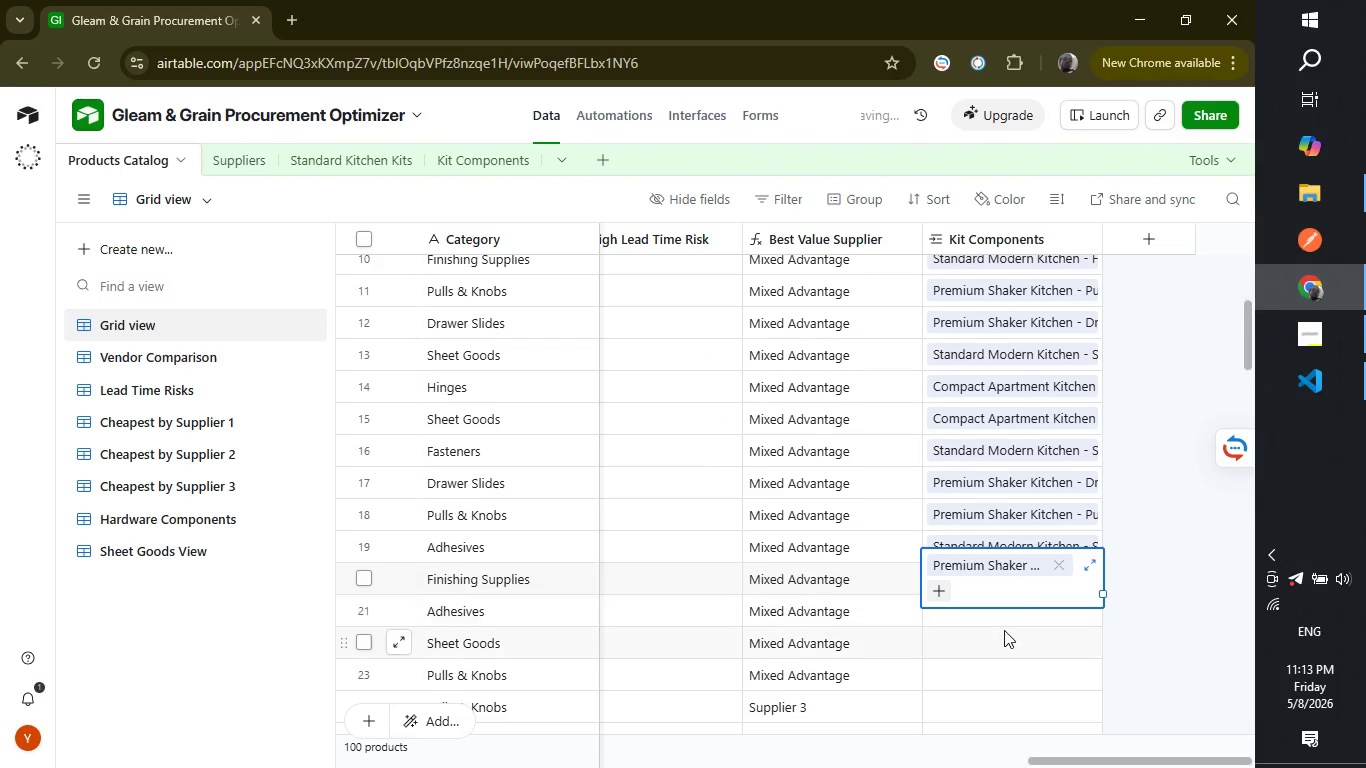 
left_click([1004, 630])
 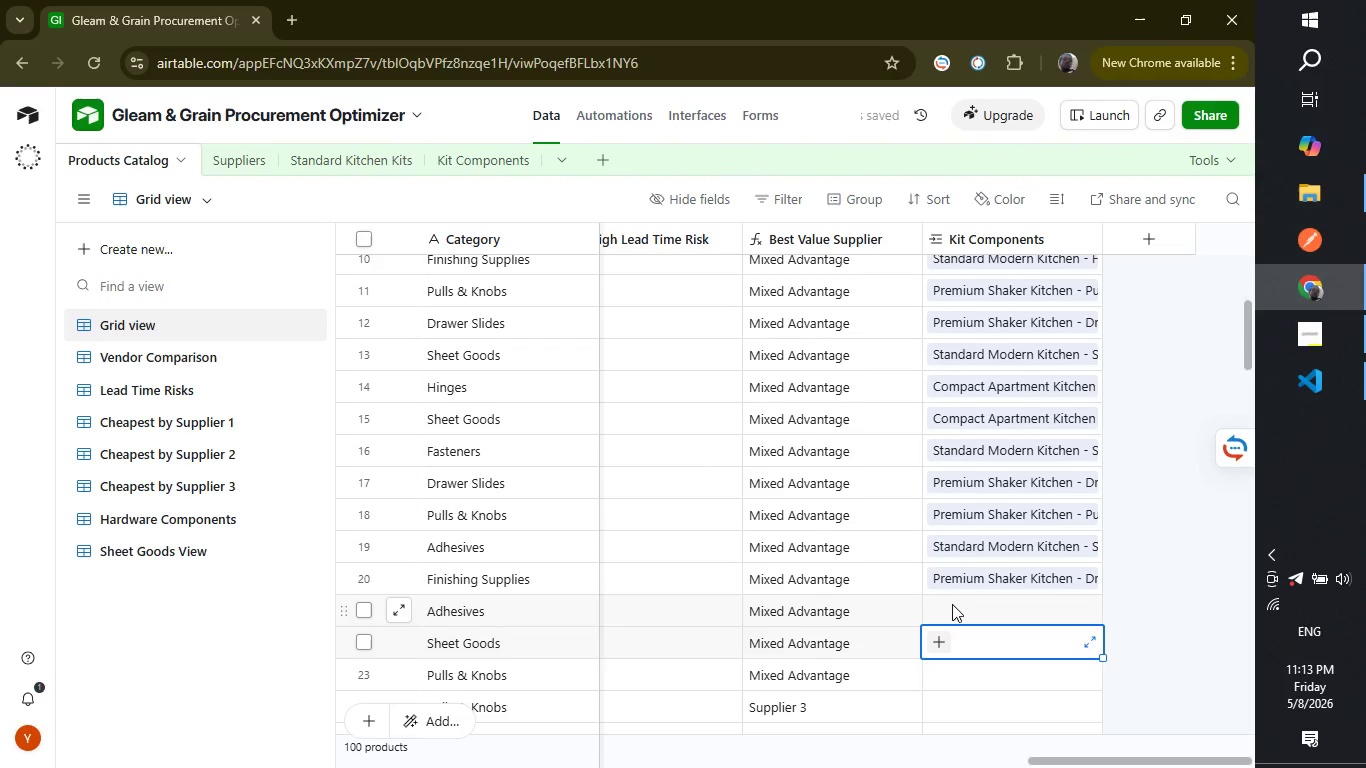 
left_click([952, 604])
 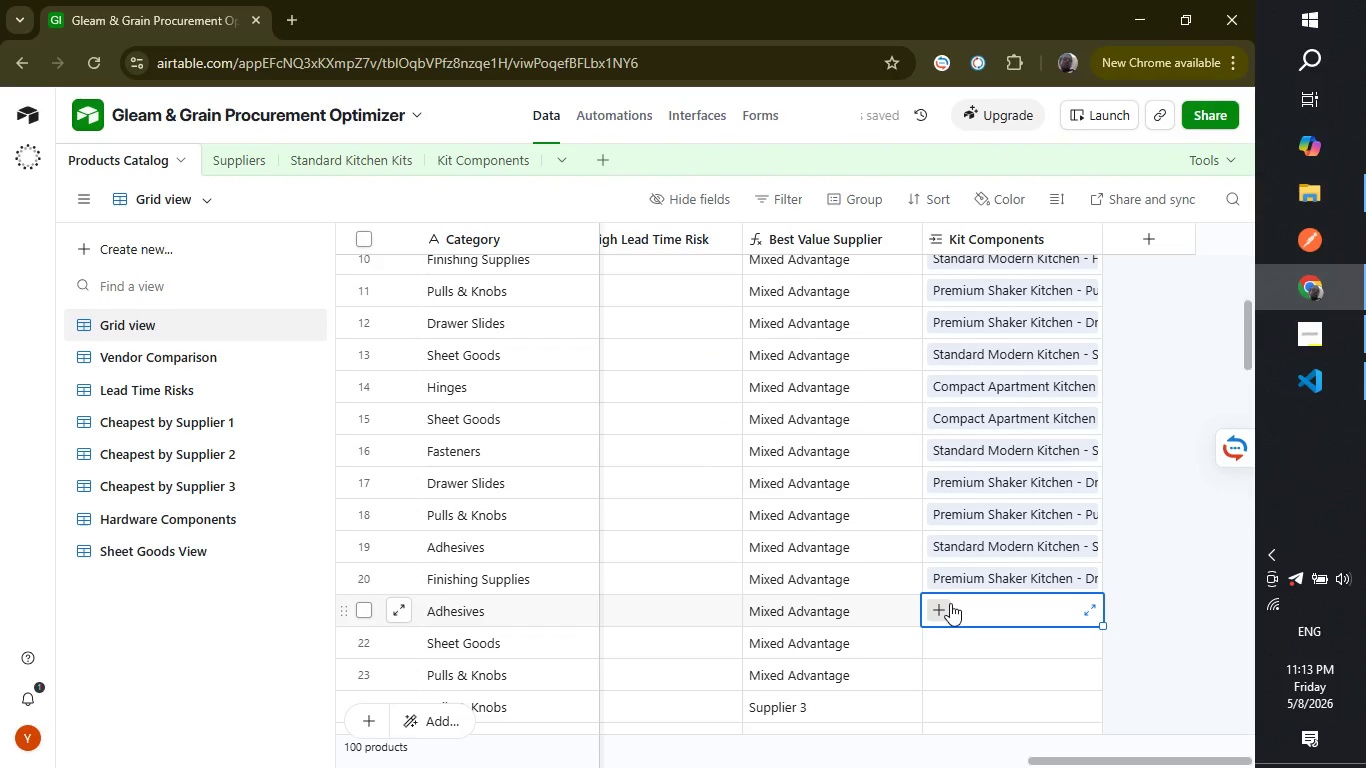 
left_click([950, 603])
 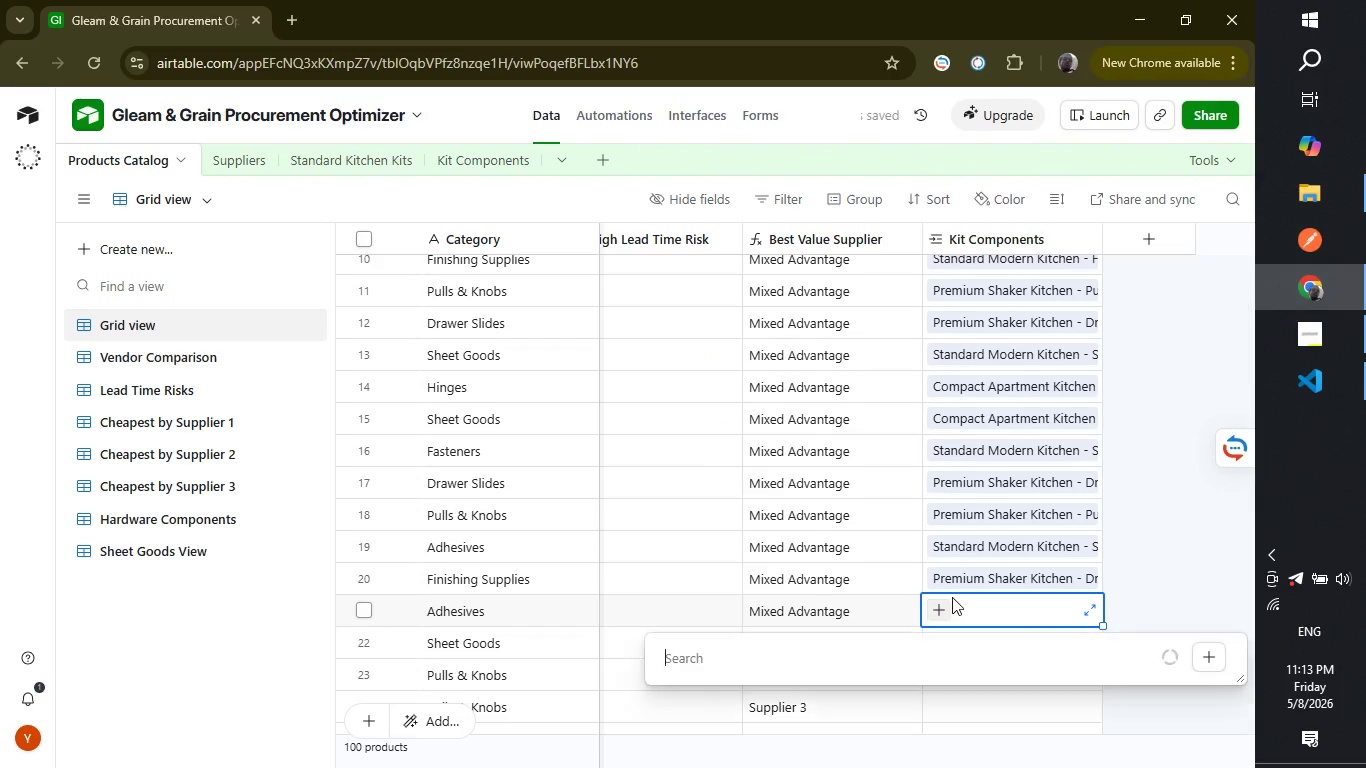 
mouse_move([941, 569])
 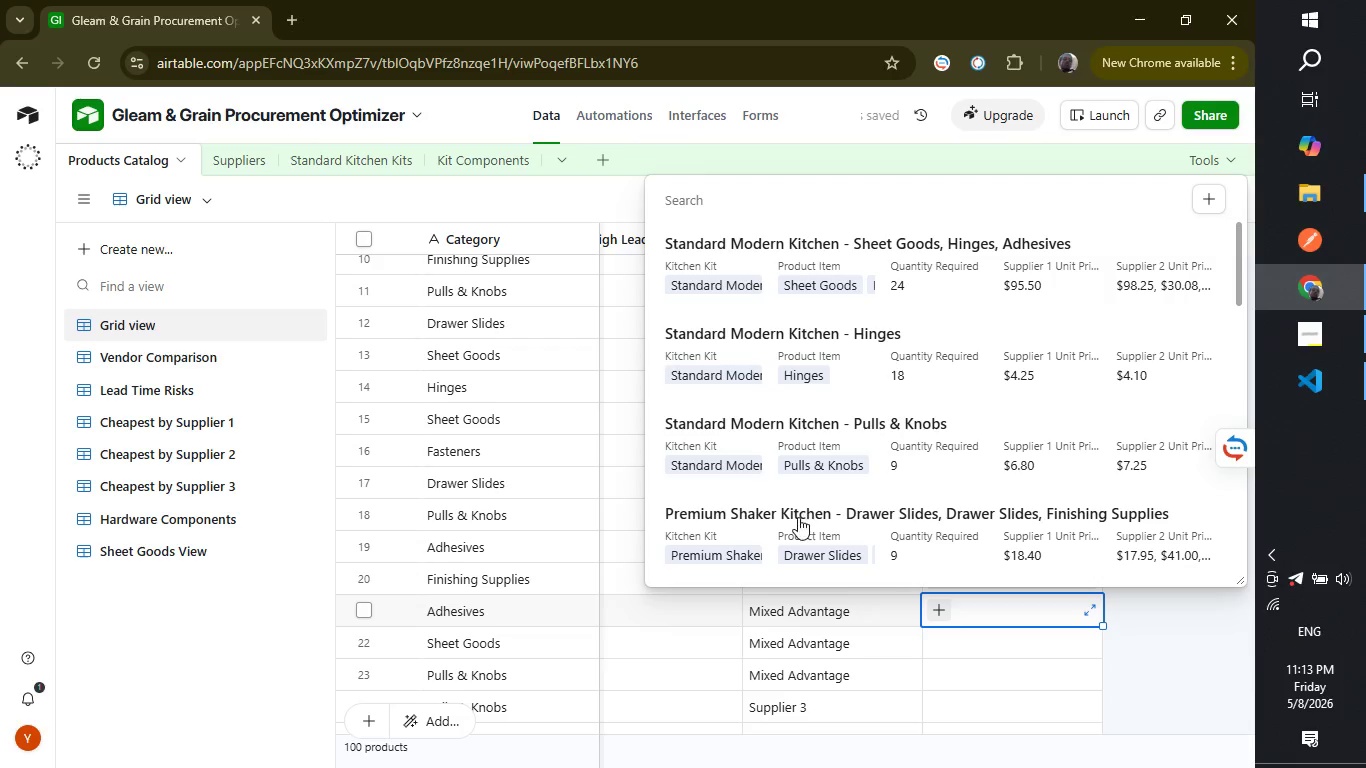 
left_click([798, 517])
 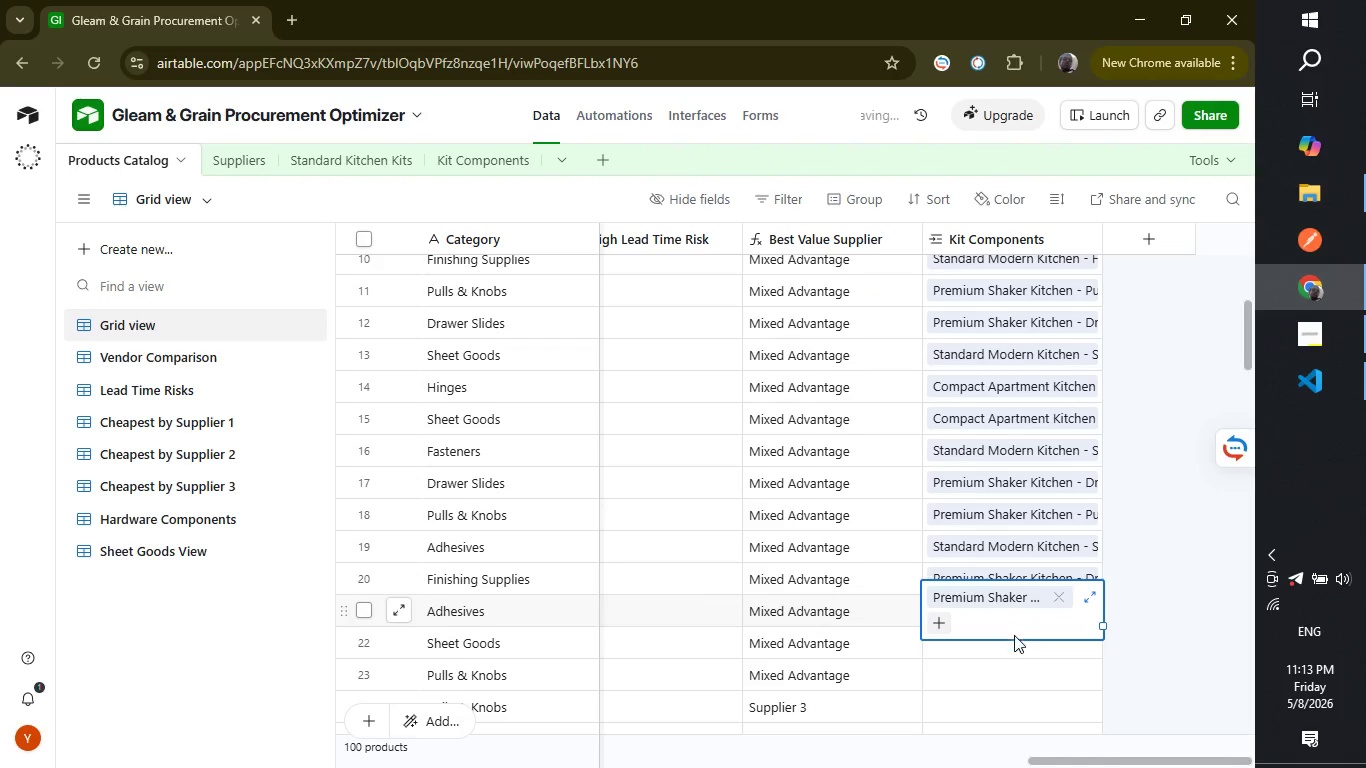 
scroll: coordinate [999, 604], scroll_direction: down, amount: 2.0
 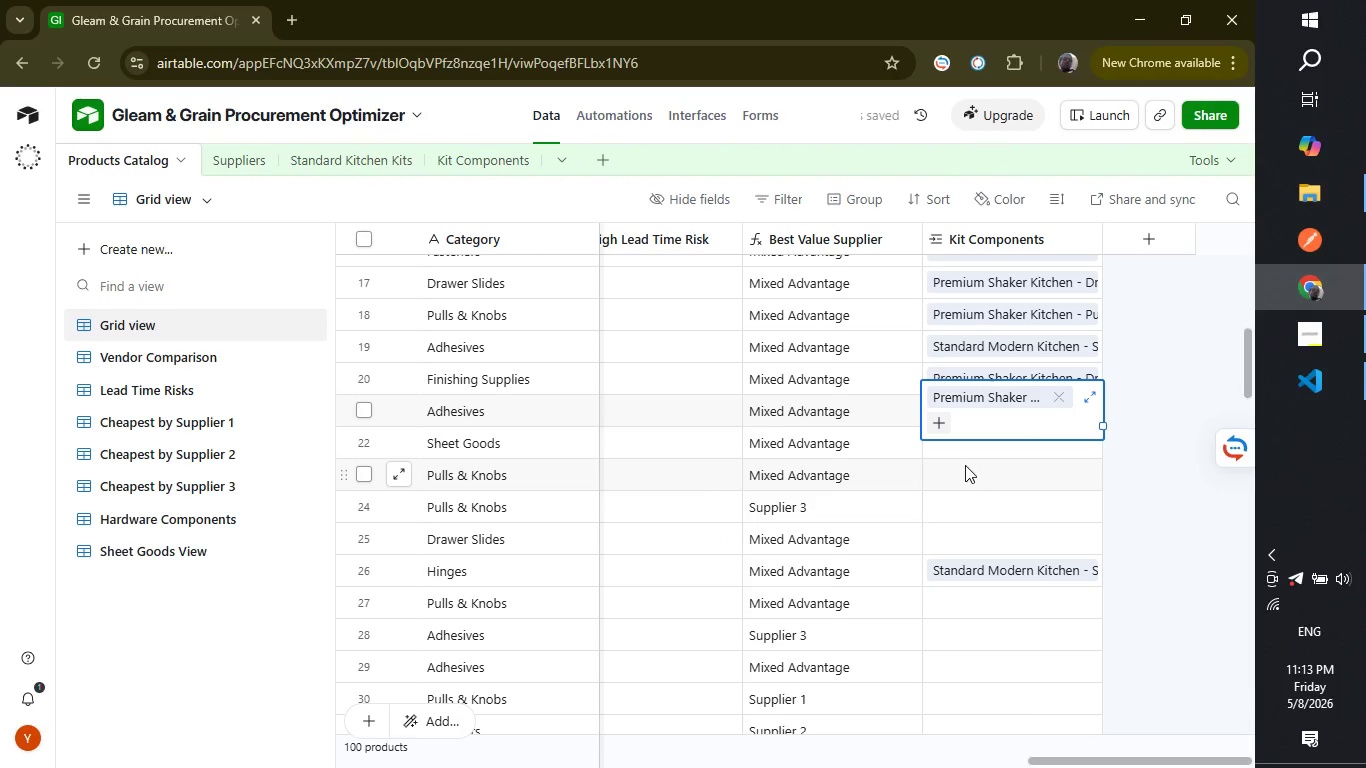 
left_click([965, 465])
 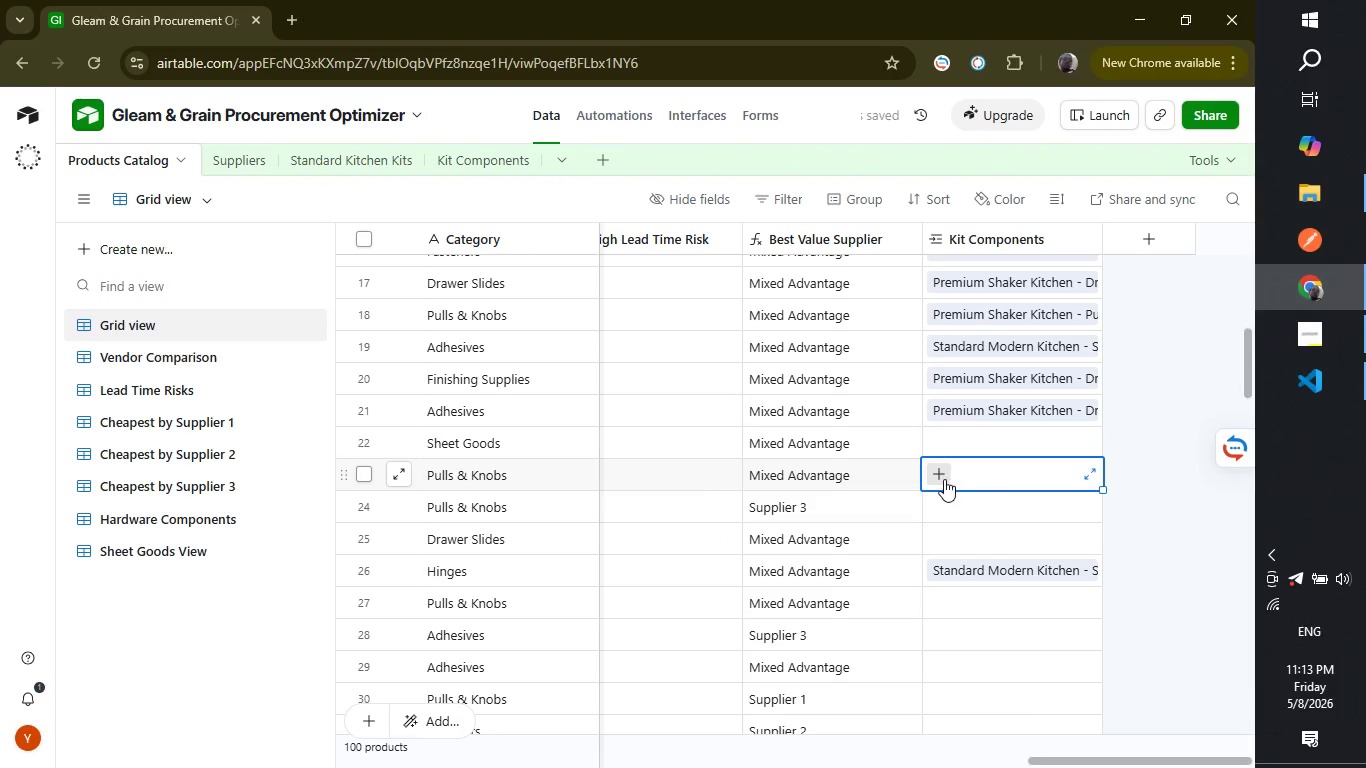 
left_click([944, 479])
 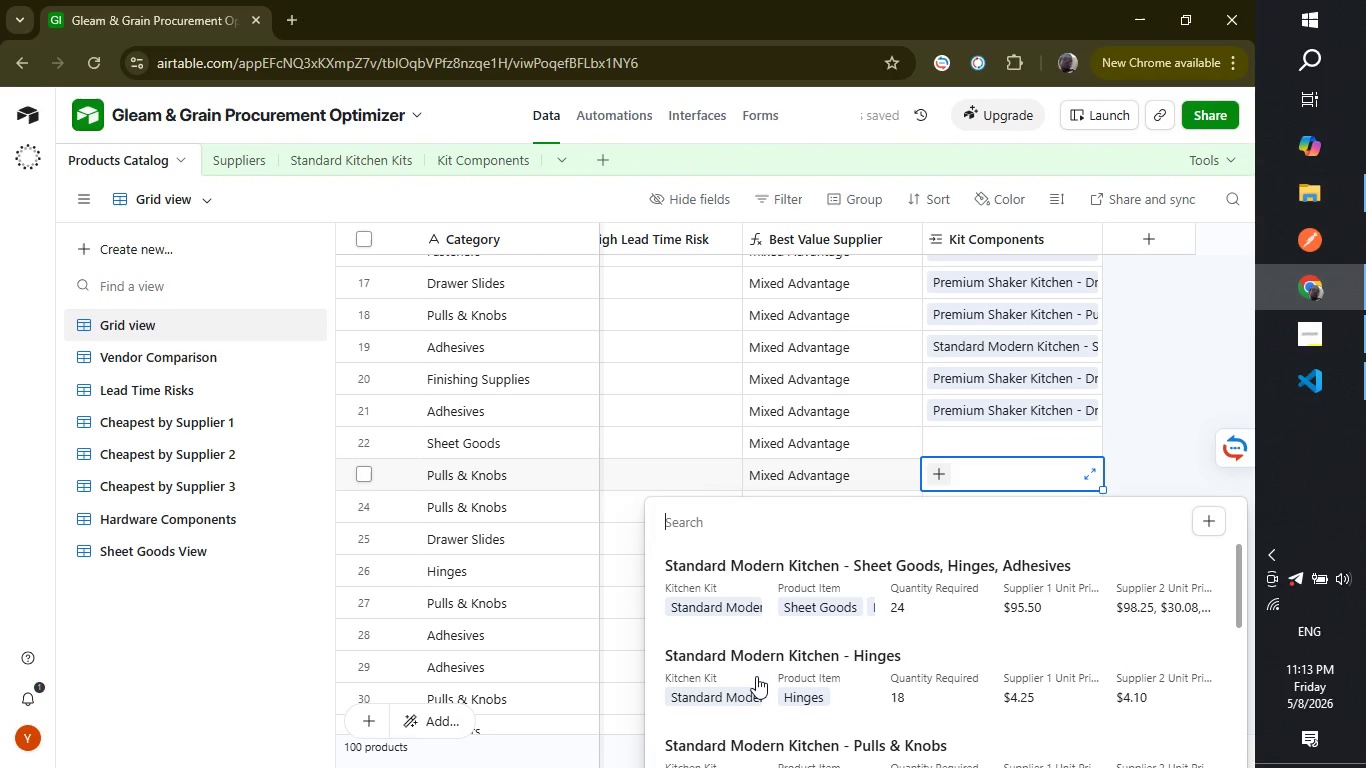 
scroll: coordinate [780, 712], scroll_direction: down, amount: 3.0
 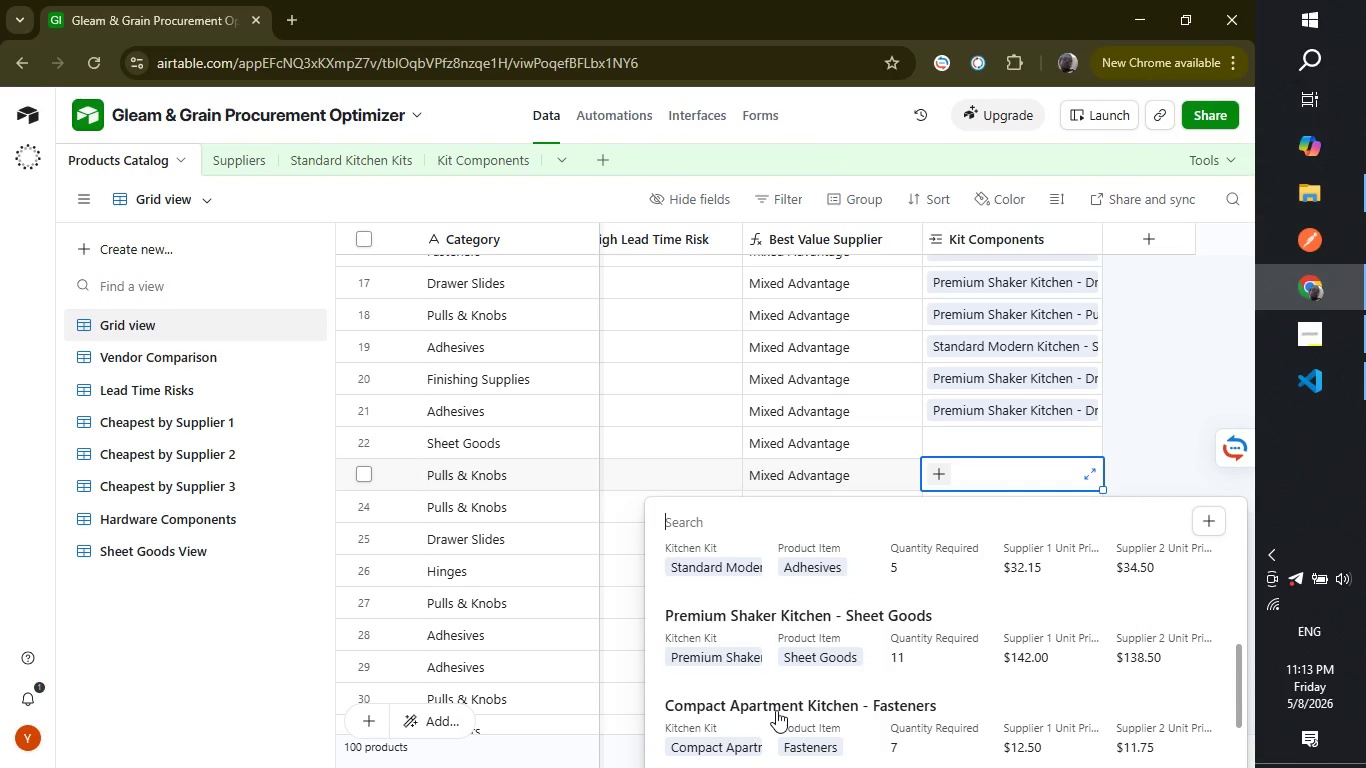 
left_click([776, 710])
 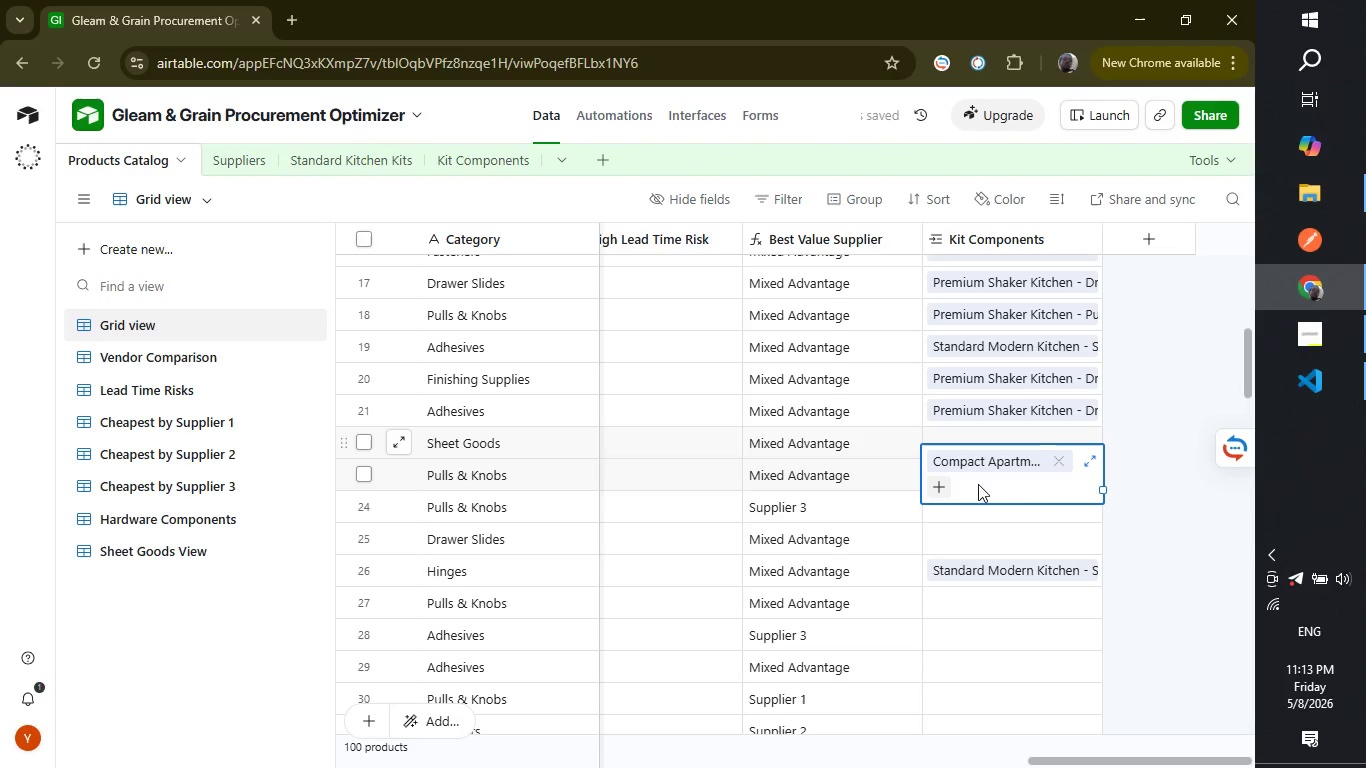 
left_click([993, 540])
 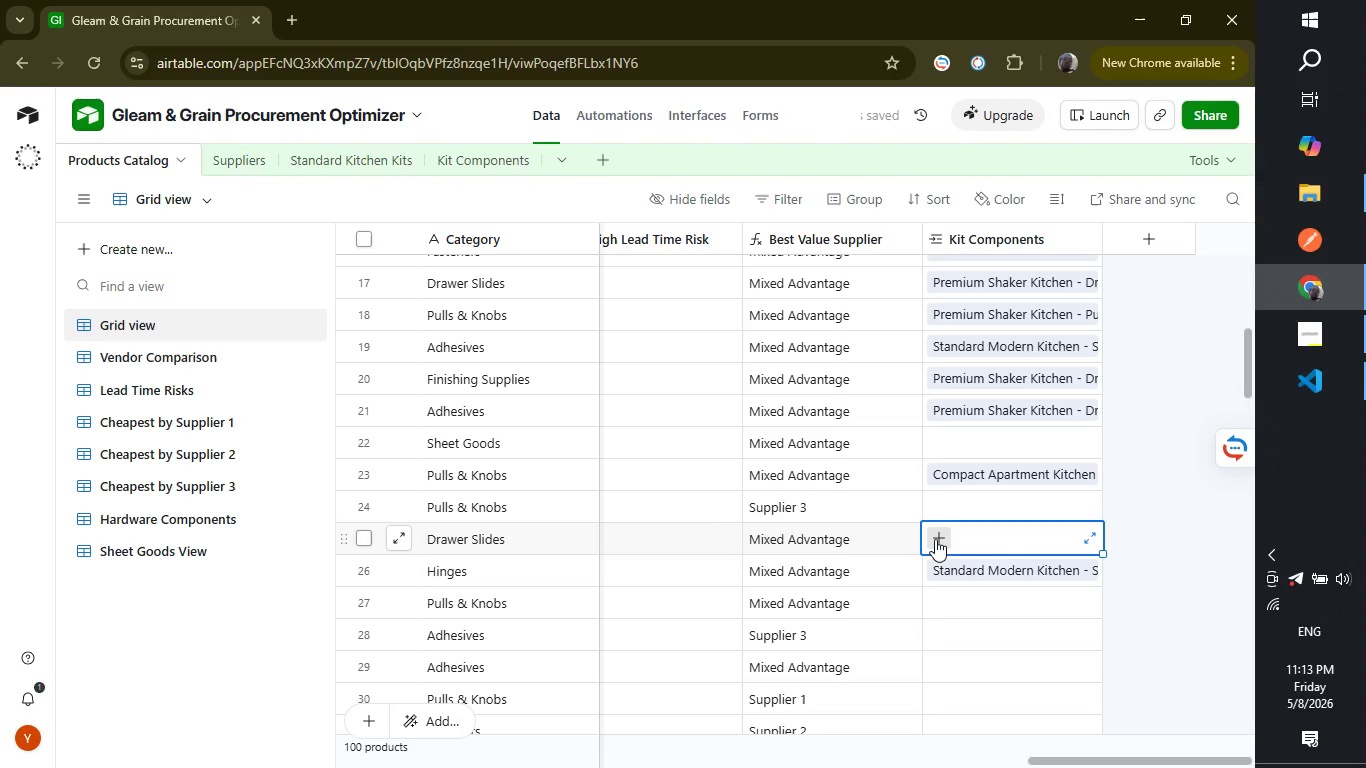 
left_click([935, 539])
 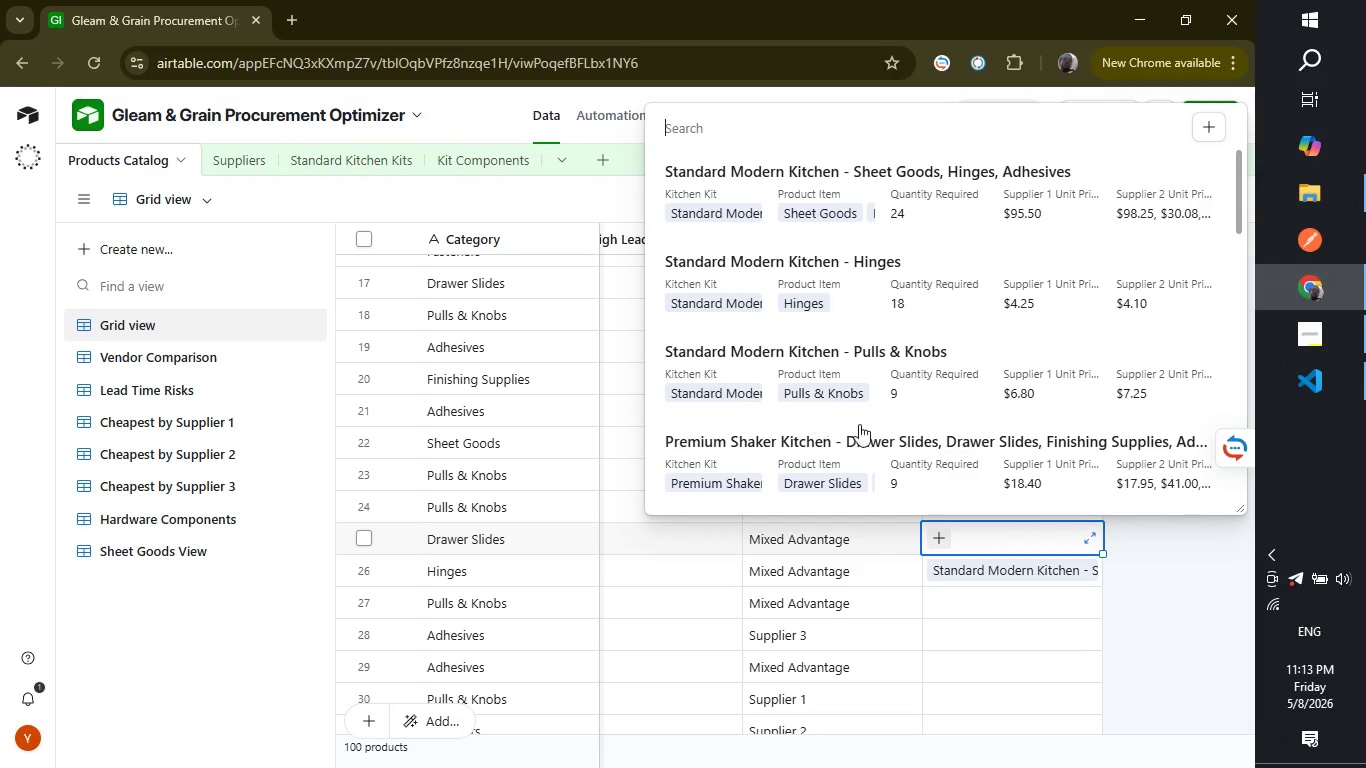 
left_click([902, 463])
 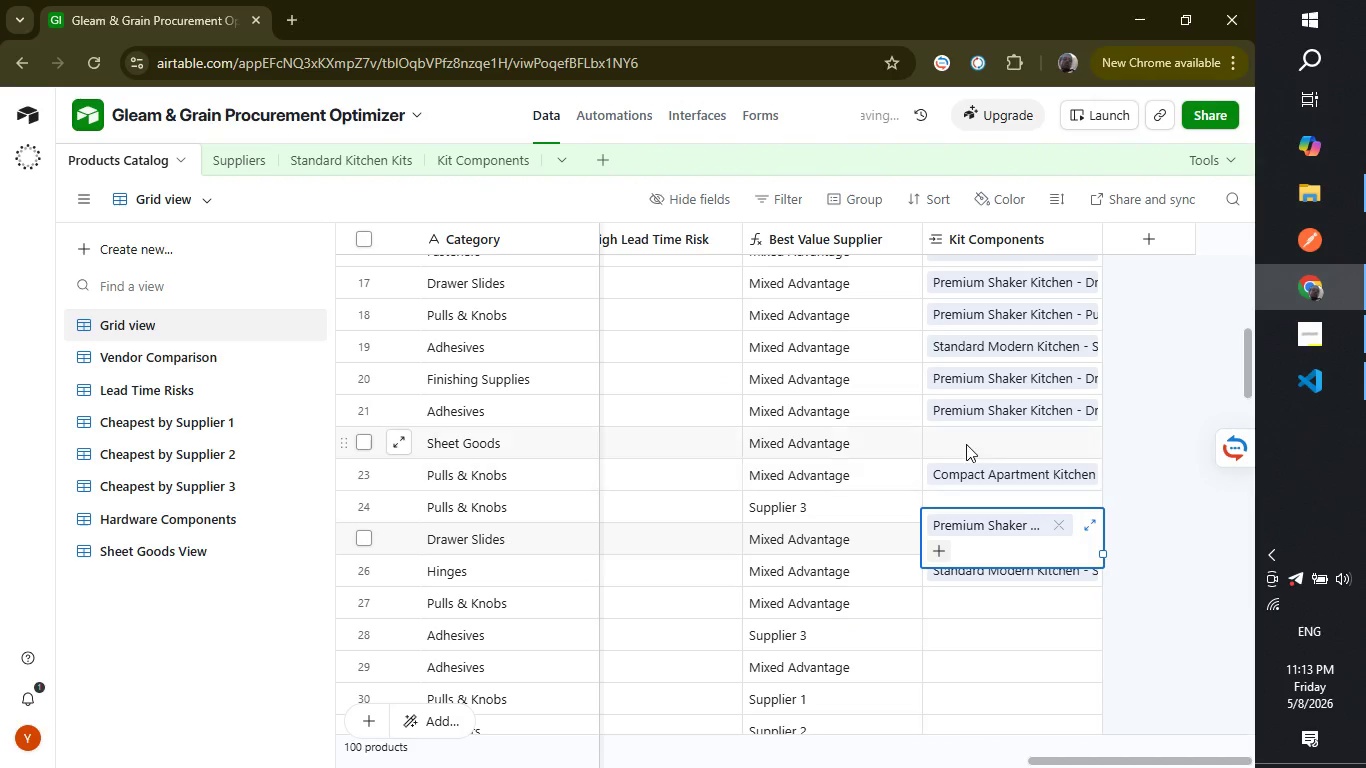 
left_click([966, 443])
 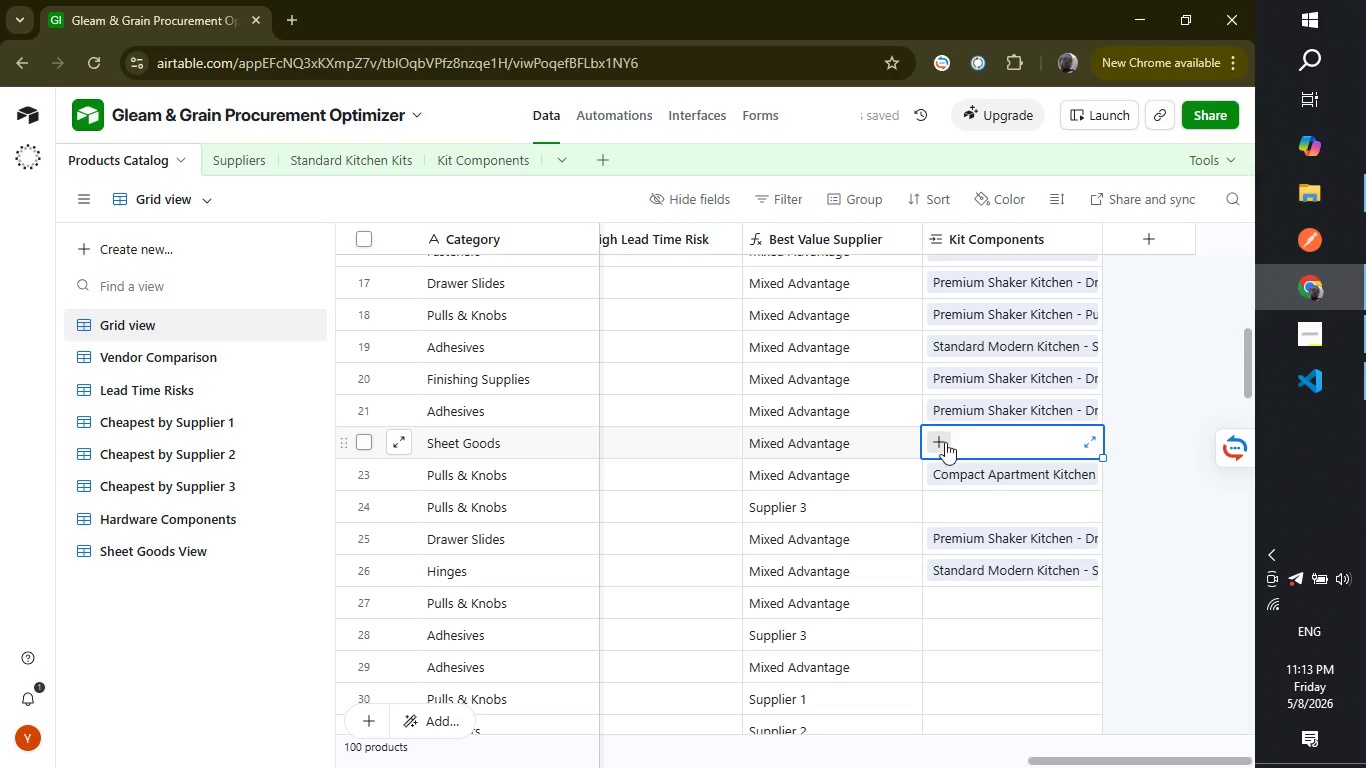 
left_click([945, 442])
 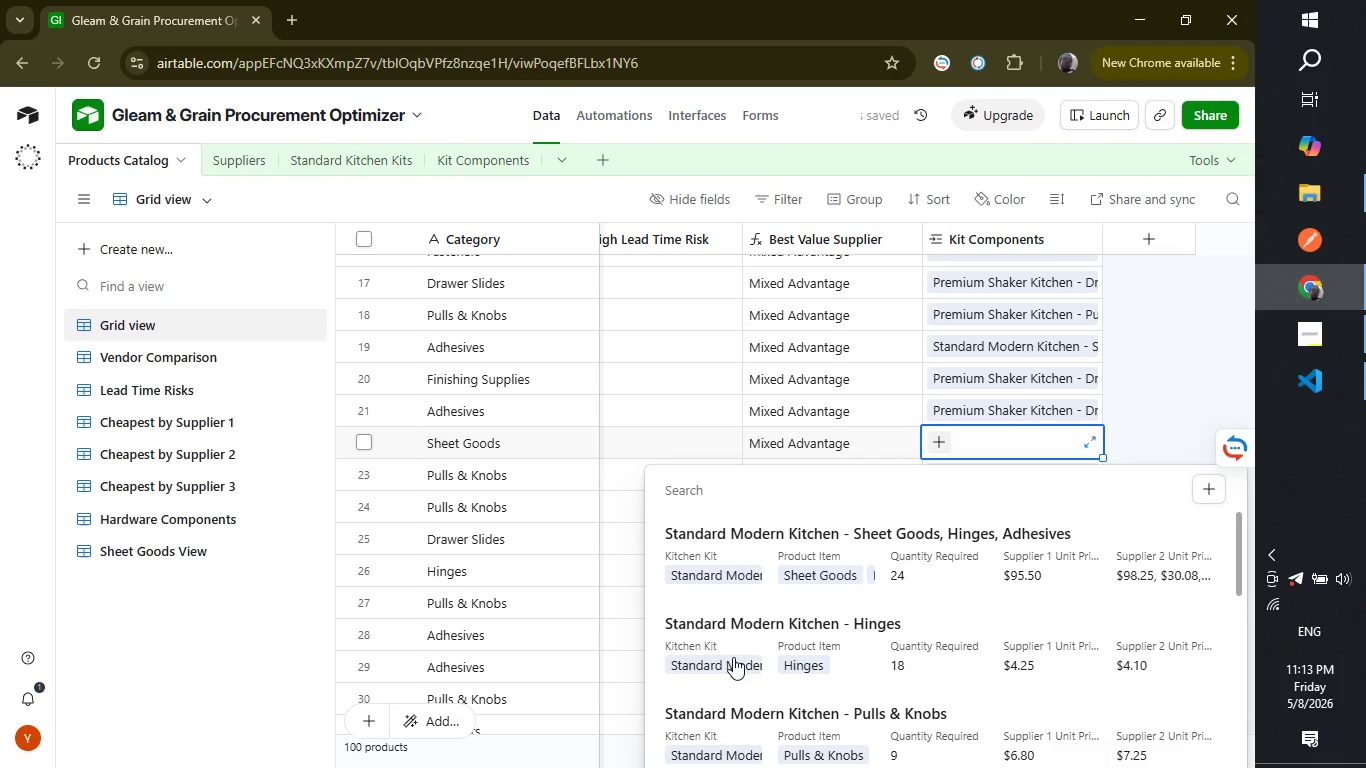 
scroll: coordinate [785, 619], scroll_direction: down, amount: 5.0
 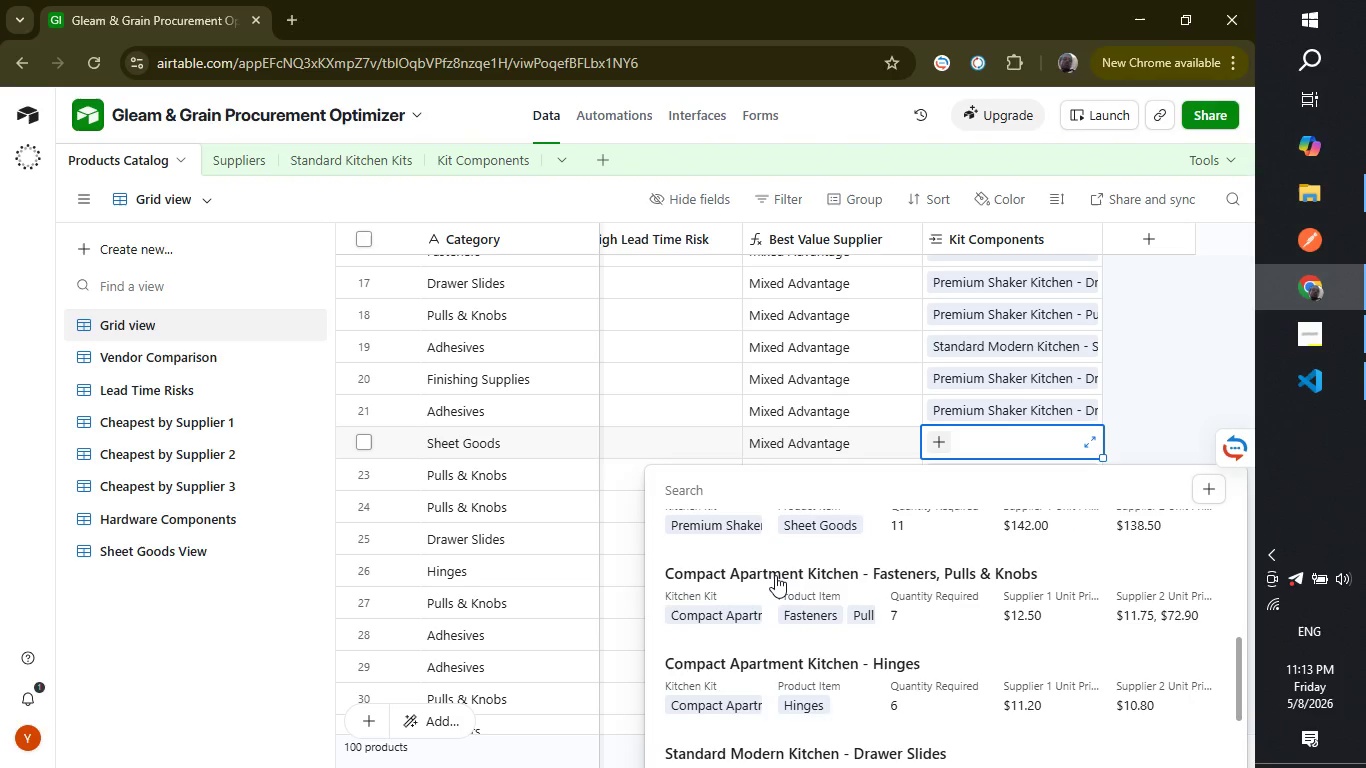 
left_click([775, 575])
 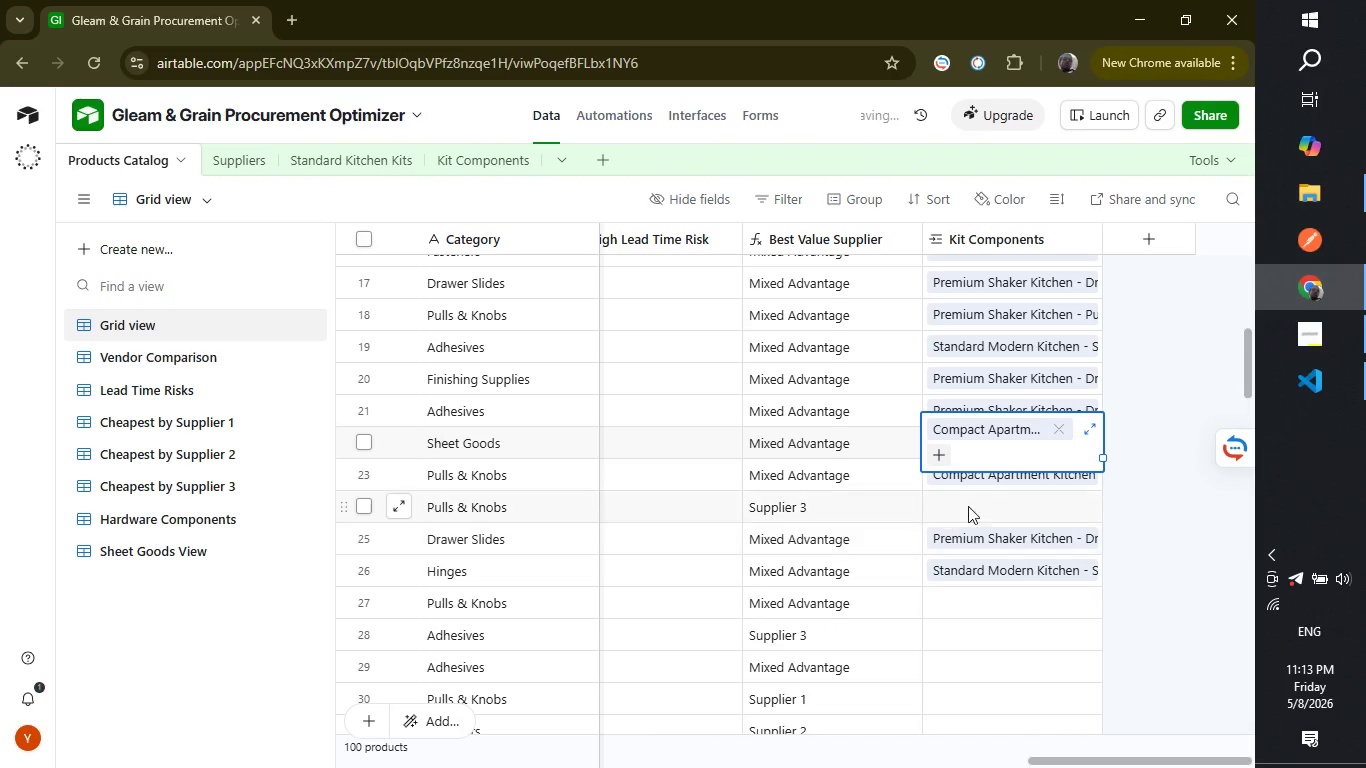 
left_click([979, 502])
 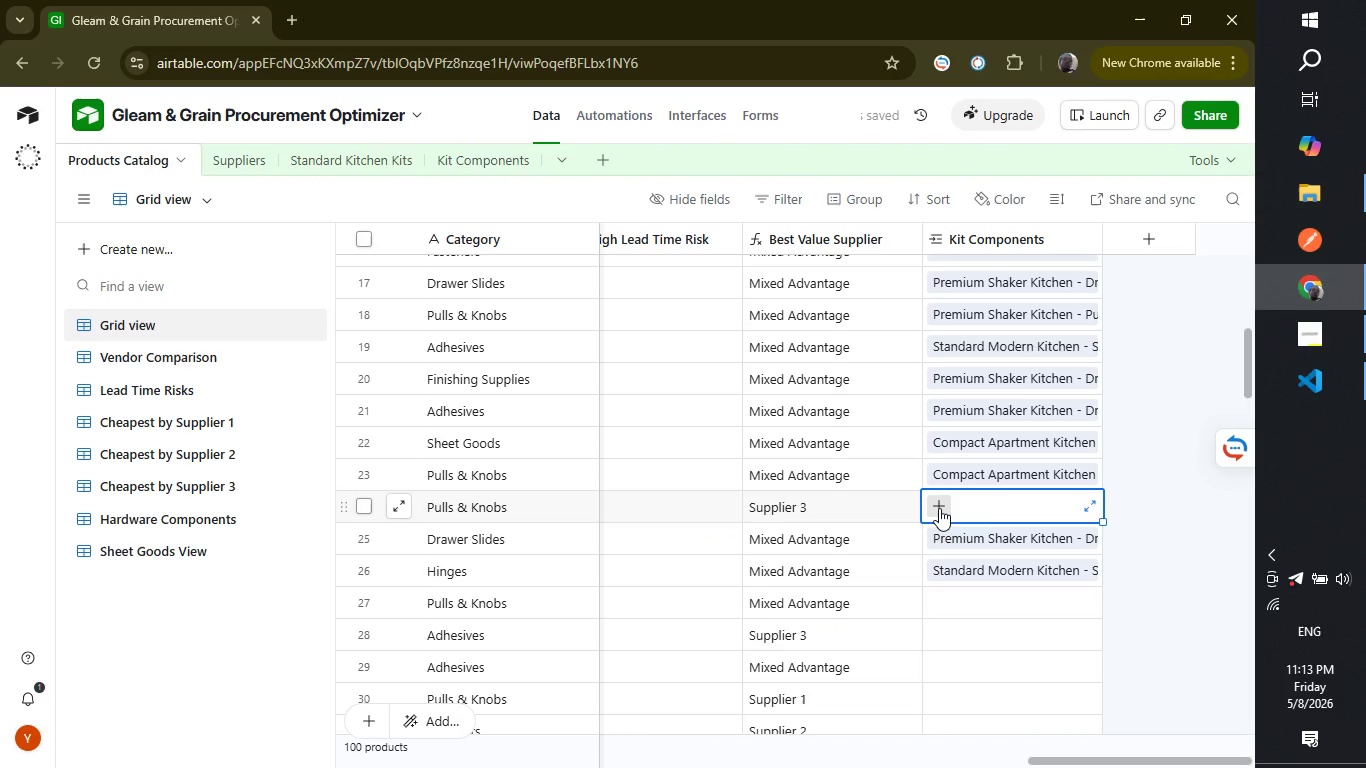 
left_click([939, 508])
 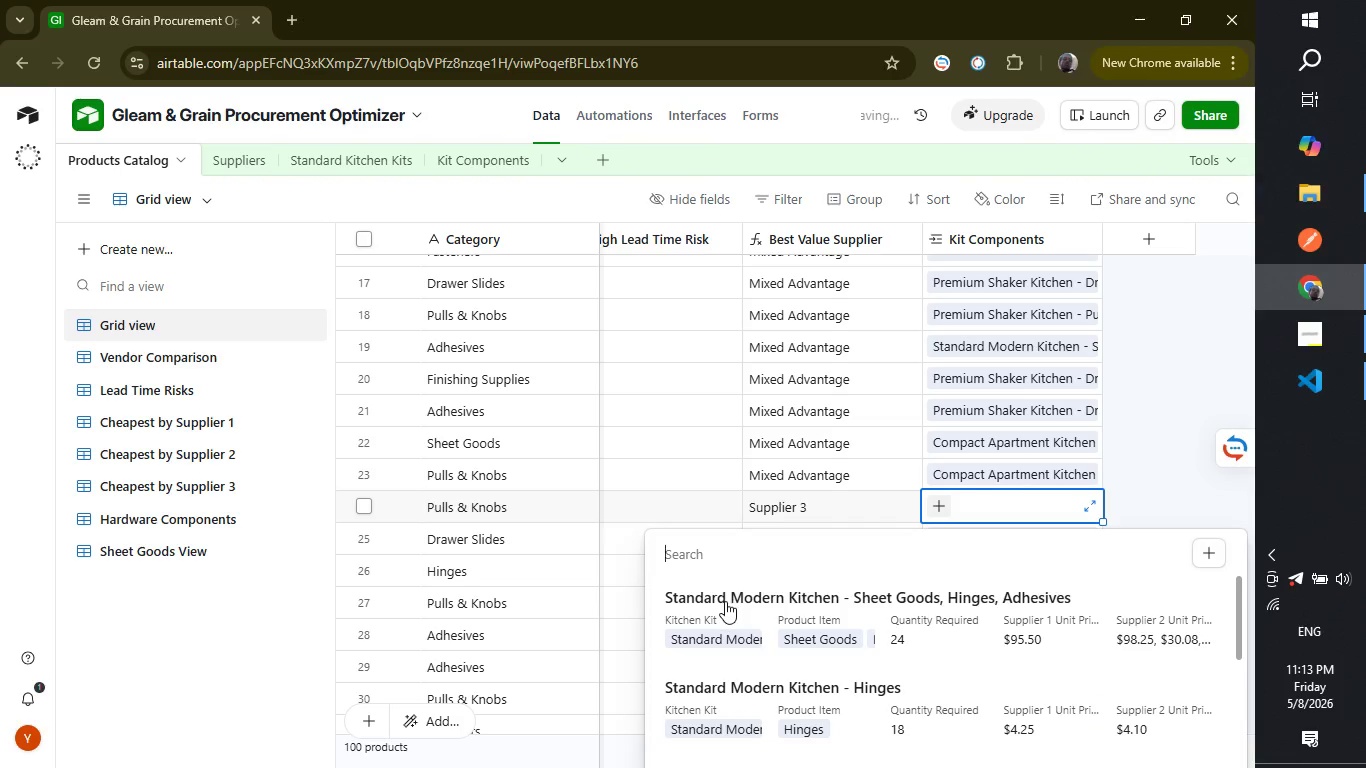 
scroll: coordinate [783, 713], scroll_direction: down, amount: 9.0
 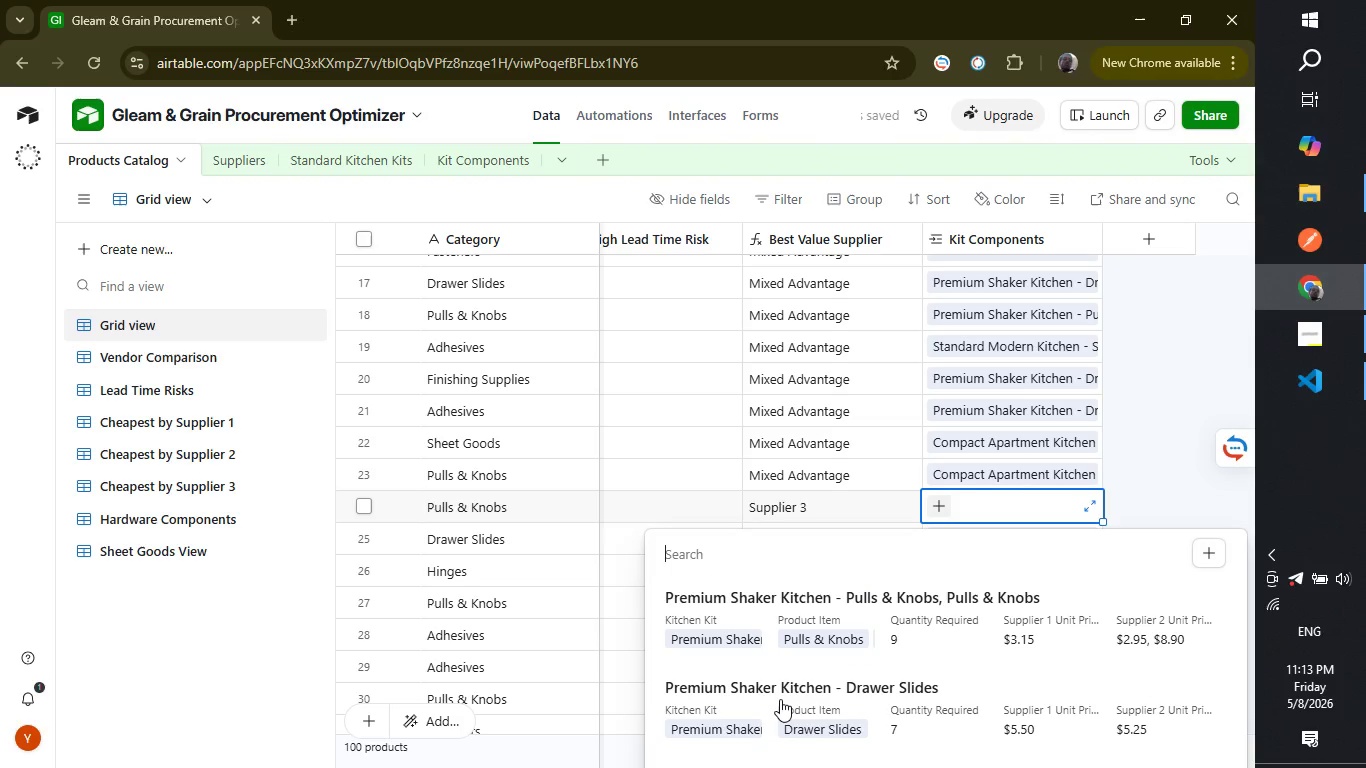 
left_click([780, 699])
 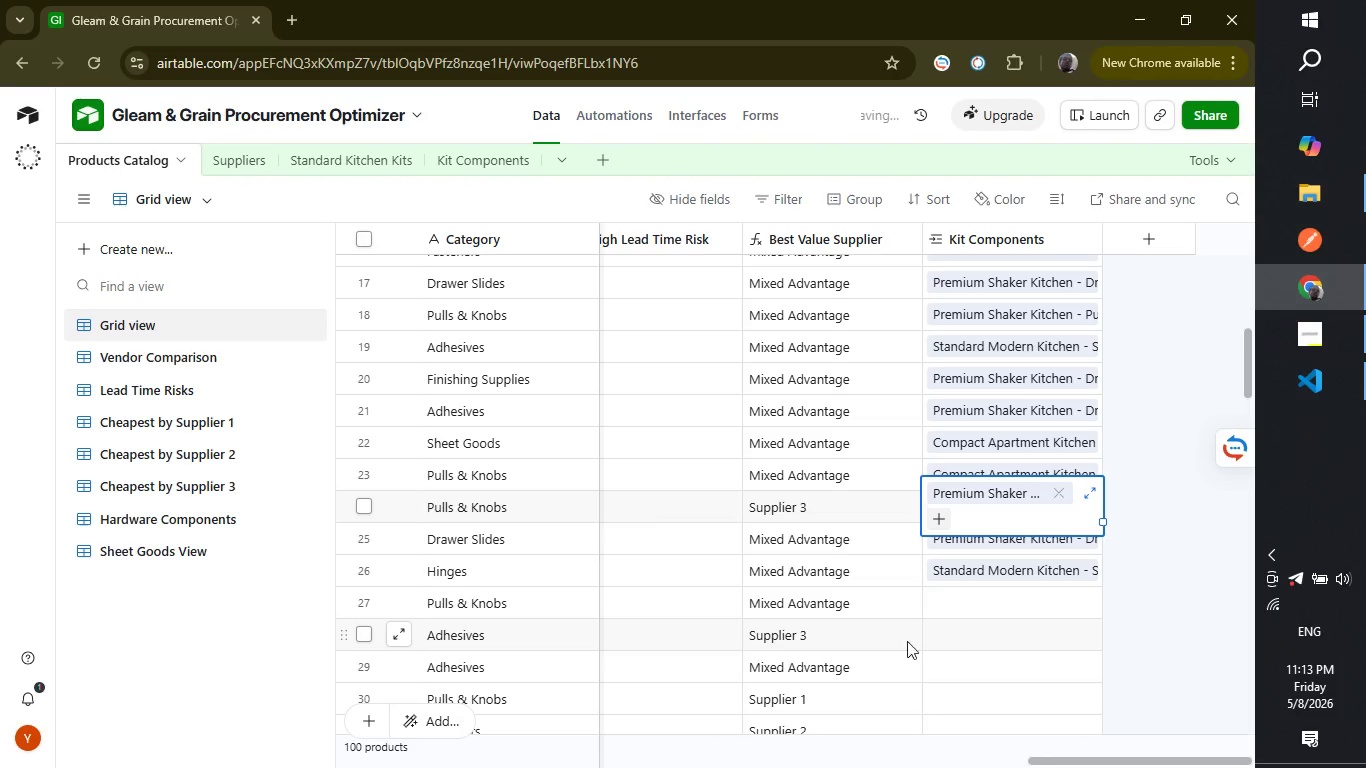 
left_click([955, 635])
 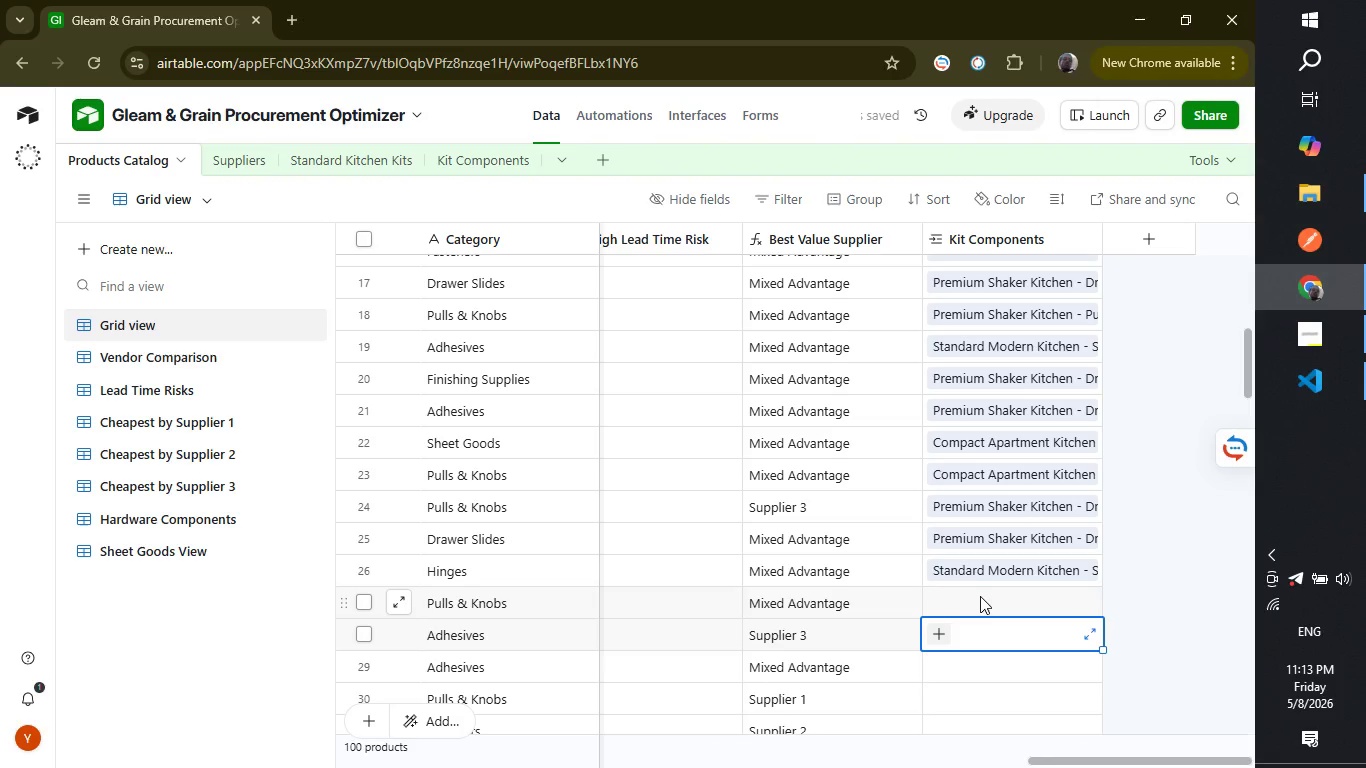 
left_click([978, 598])
 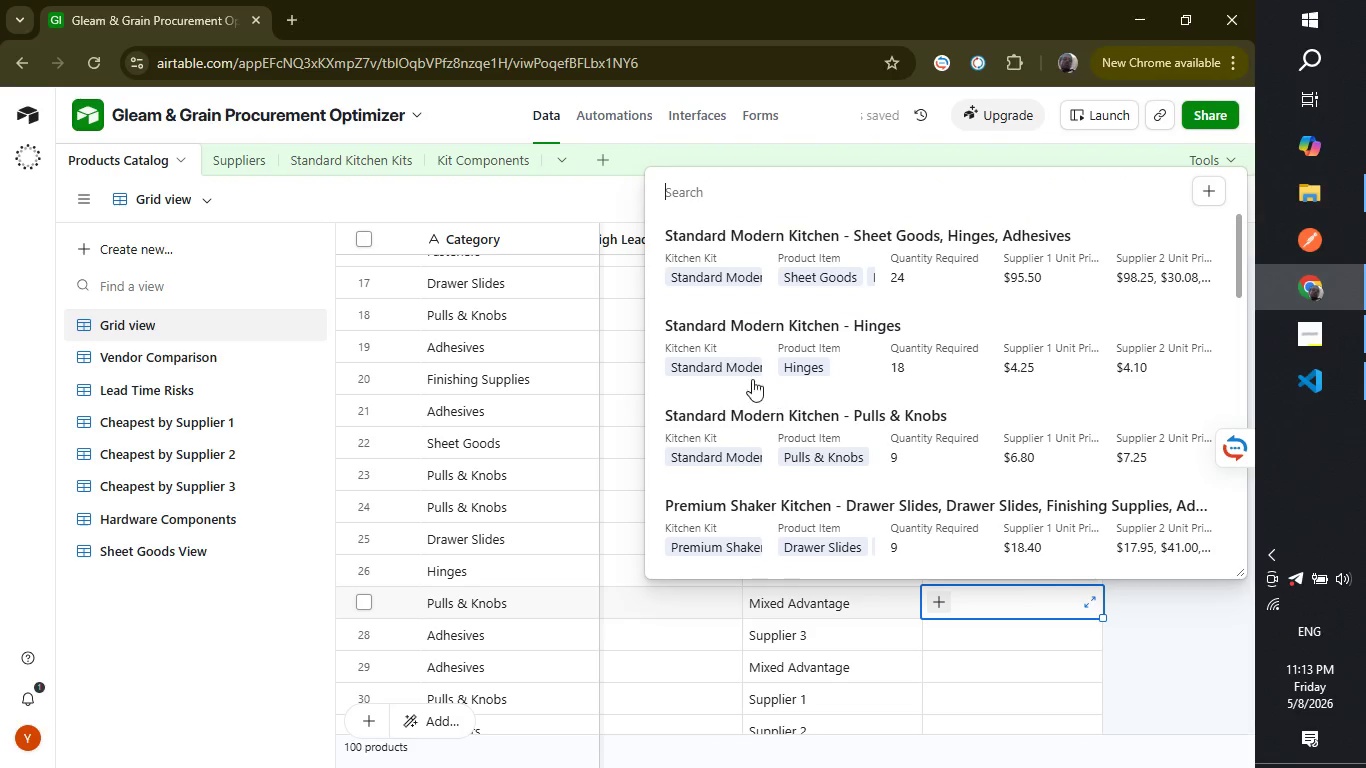 
left_click([746, 234])
 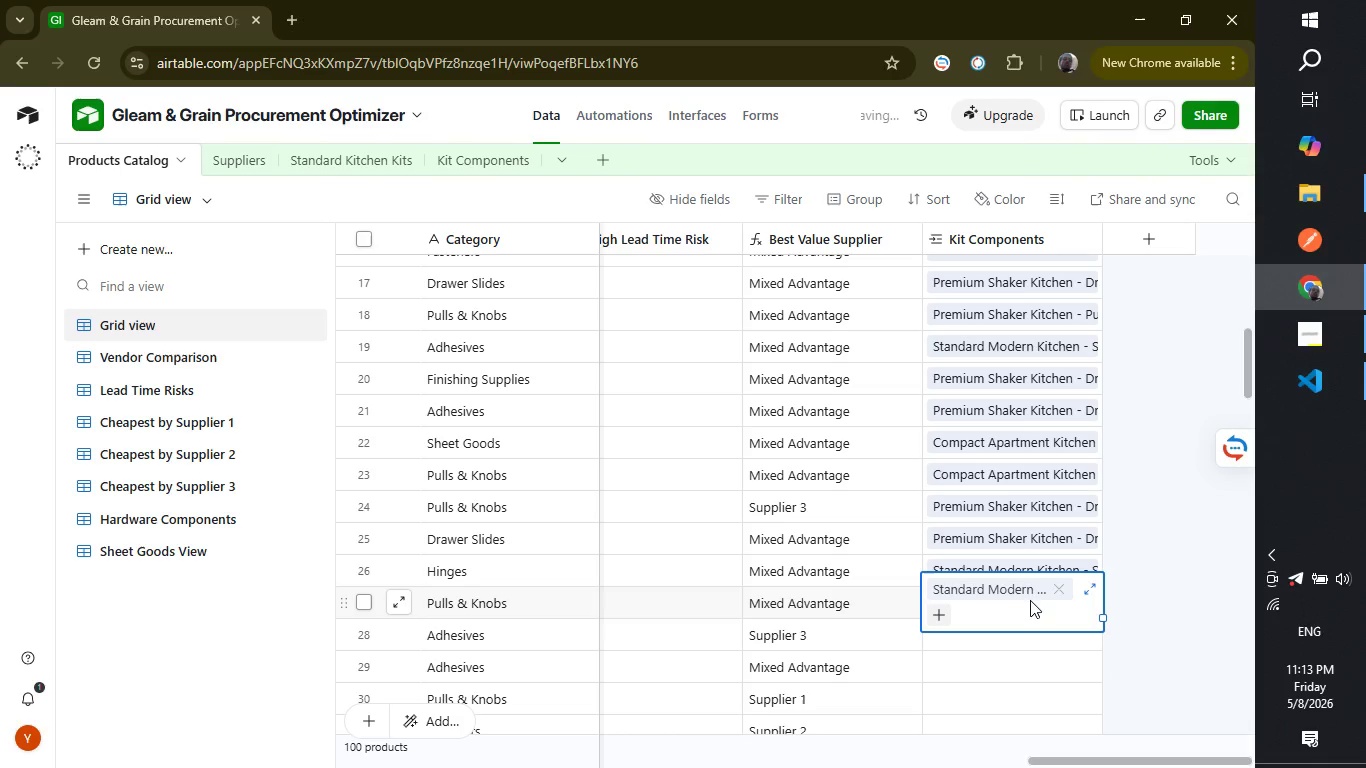 
scroll: coordinate [1066, 604], scroll_direction: down, amount: 2.0
 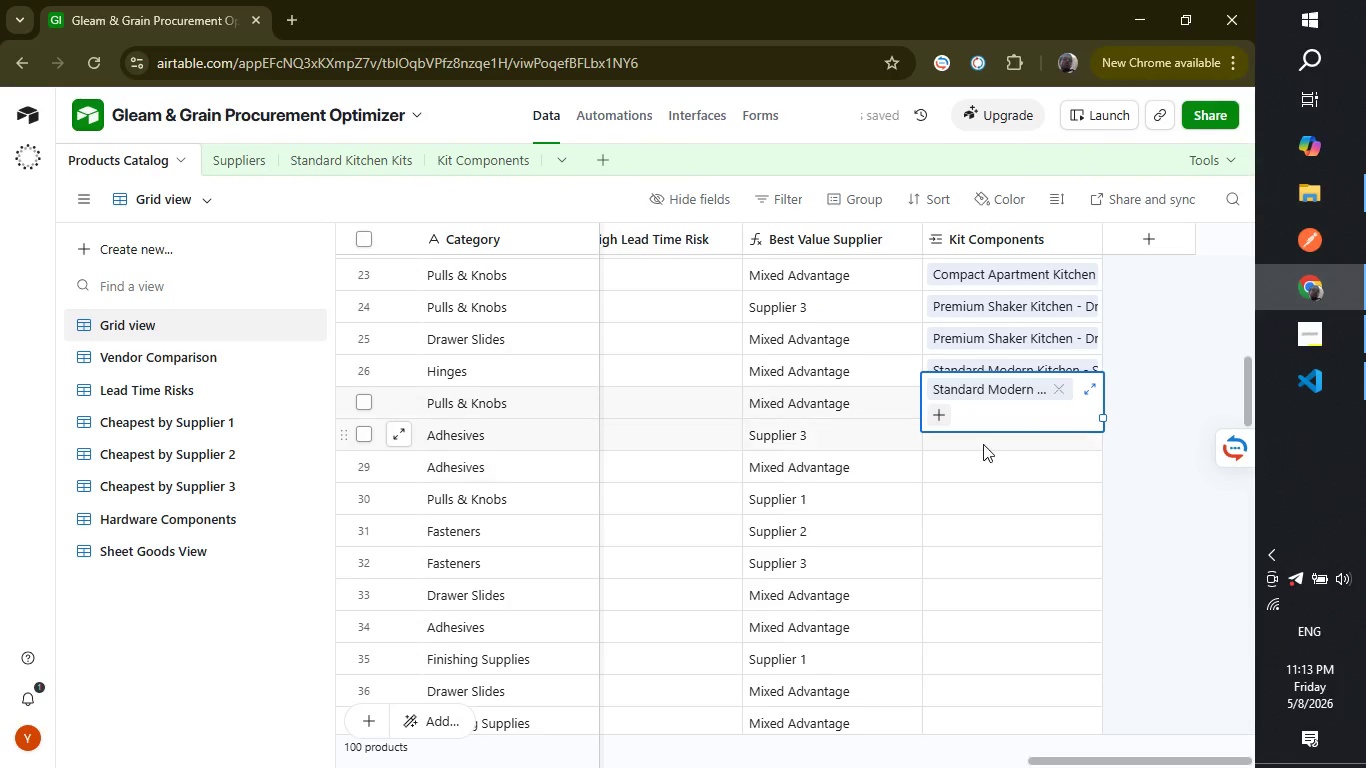 
left_click([983, 444])
 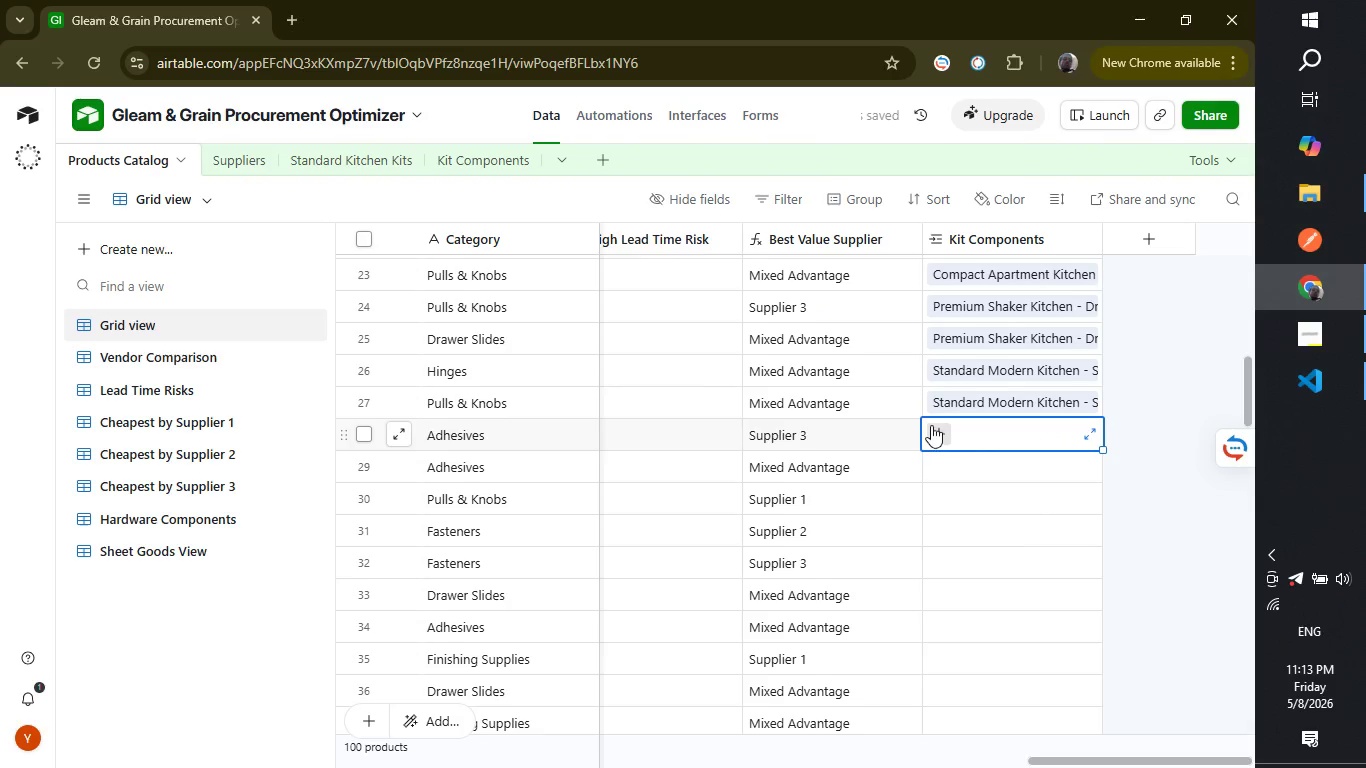 
left_click([930, 425])
 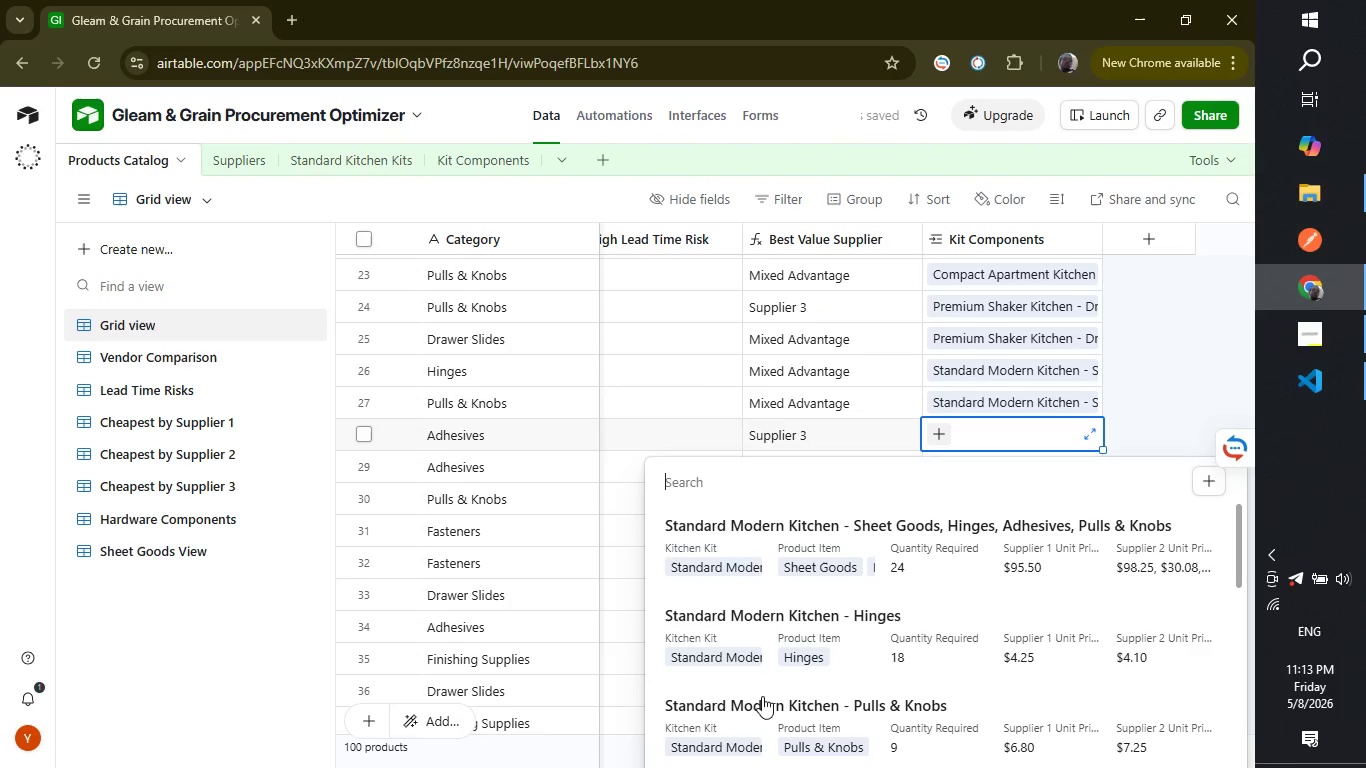 
left_click([753, 708])
 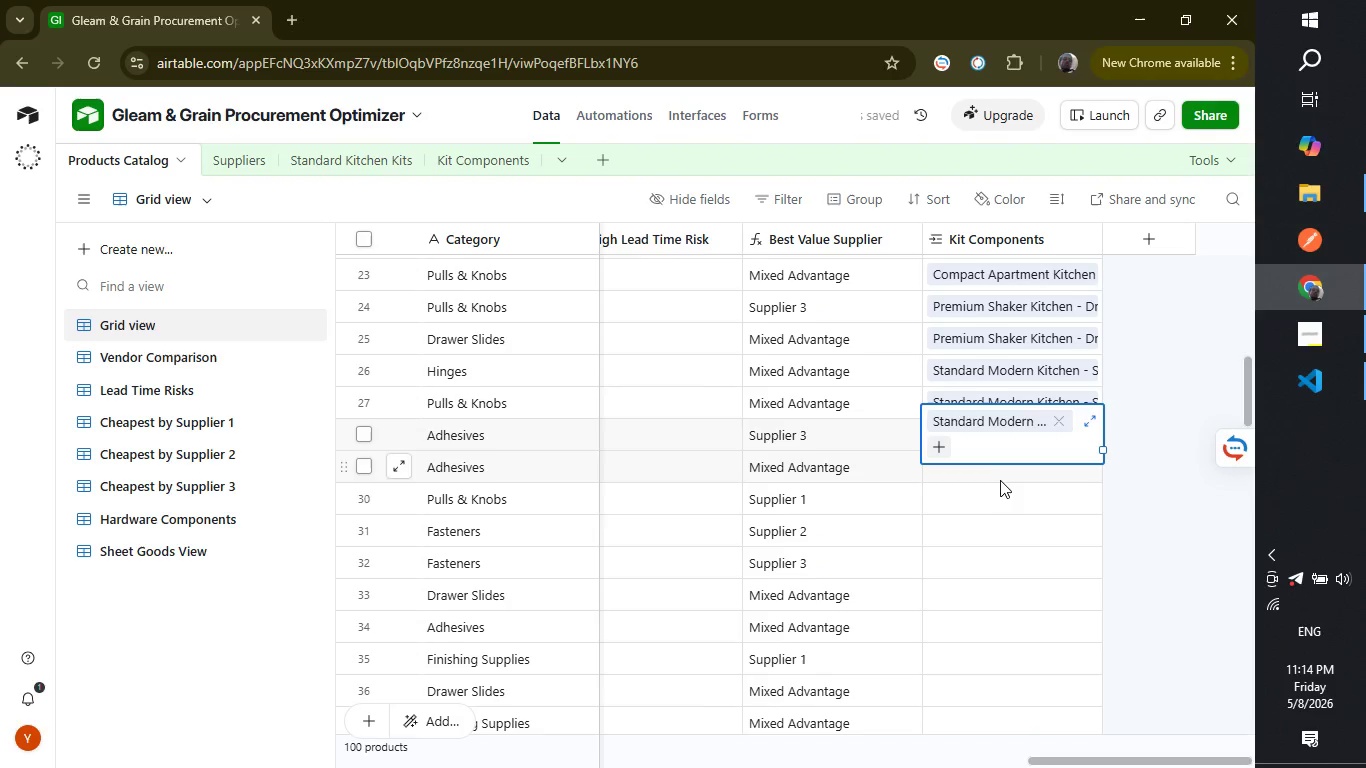 
left_click([1000, 490])
 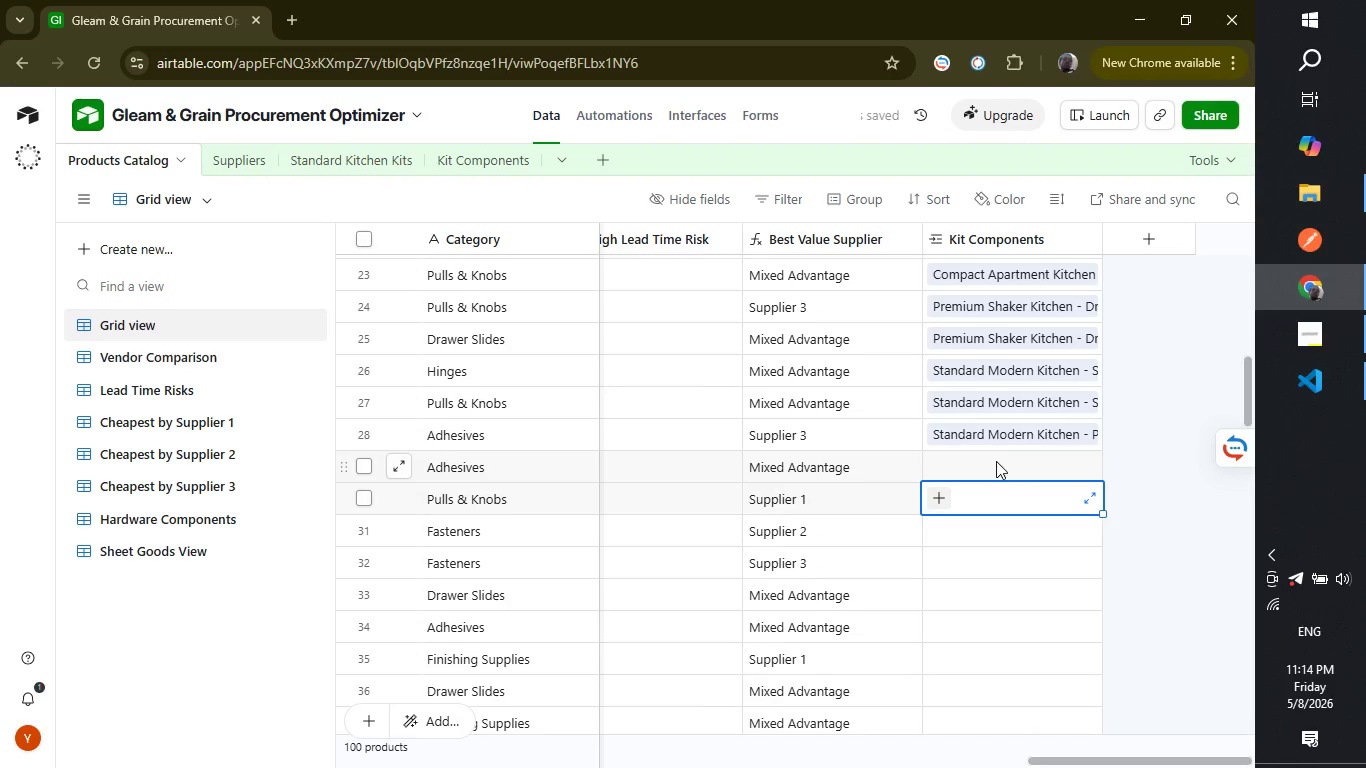 
left_click([996, 460])
 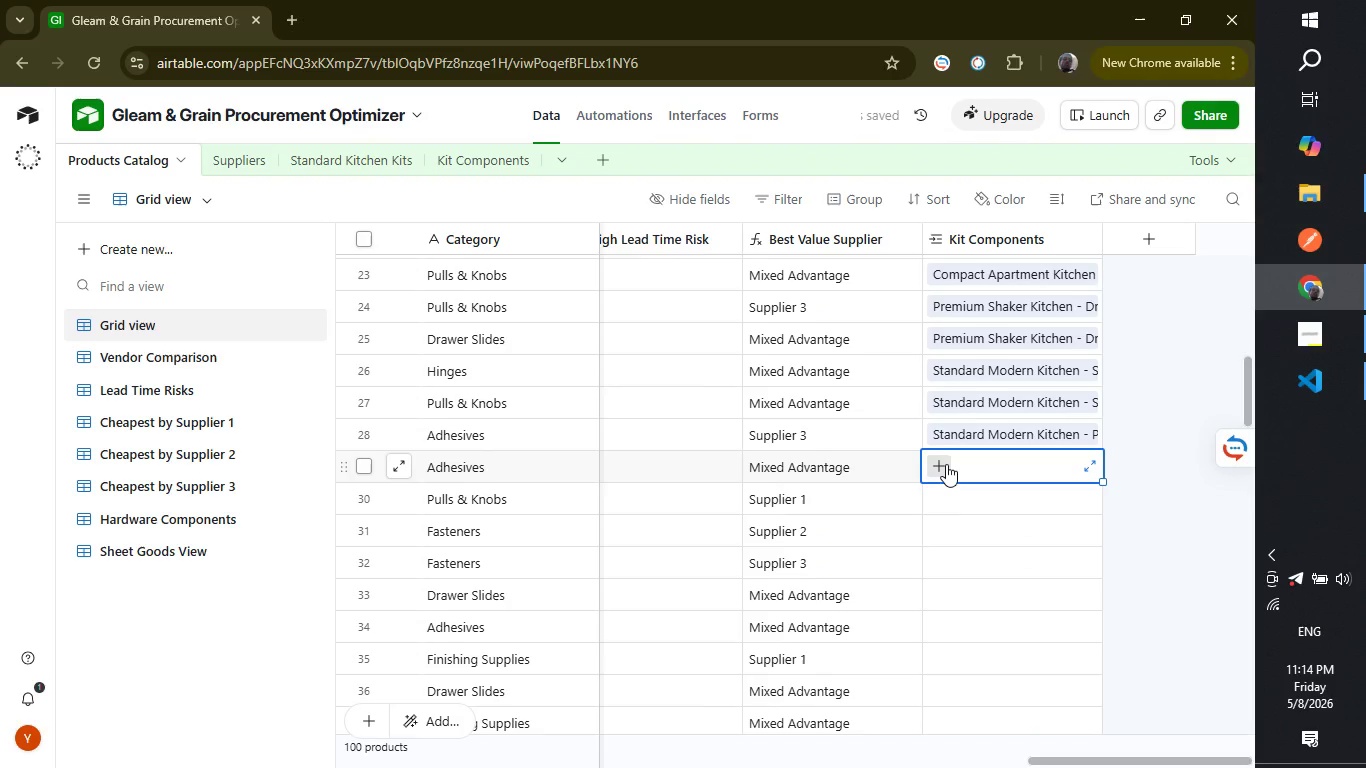 
left_click([946, 464])
 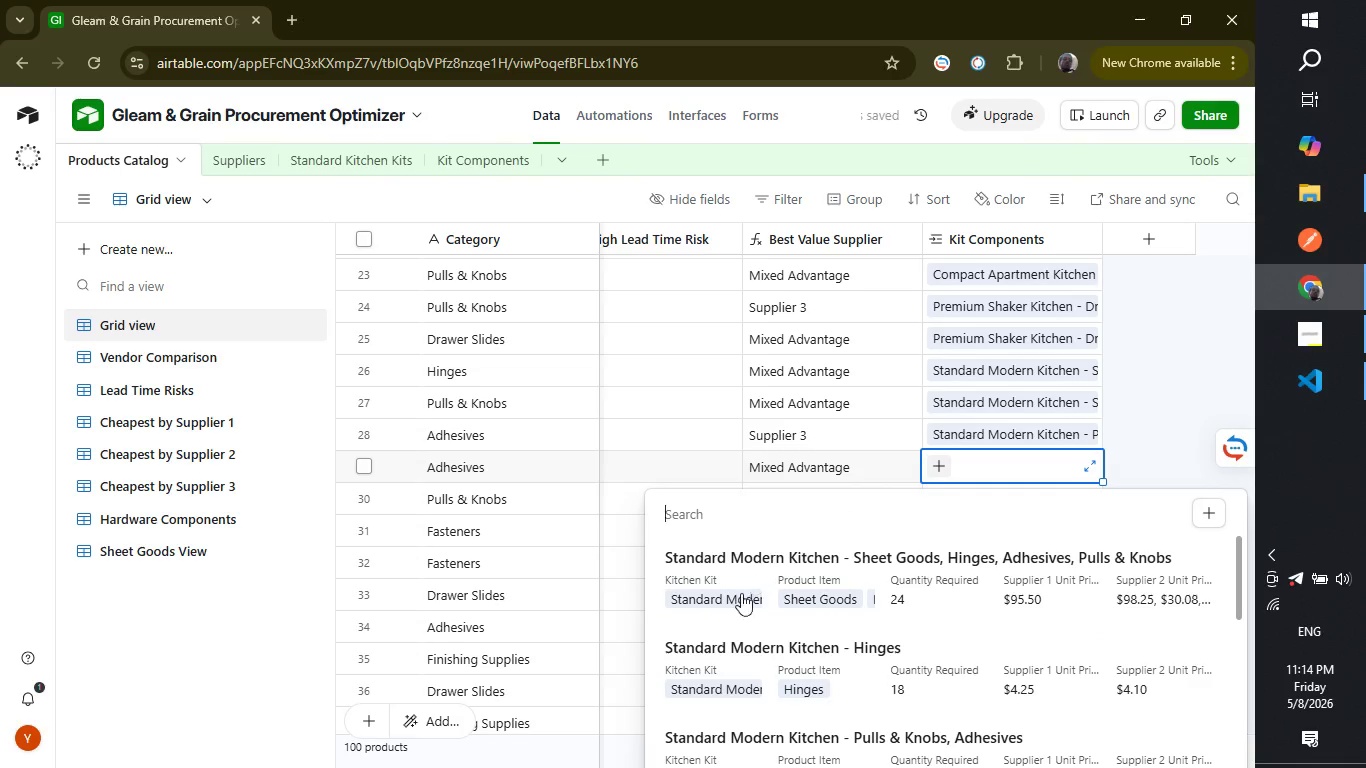 
scroll: coordinate [756, 650], scroll_direction: down, amount: 4.0
 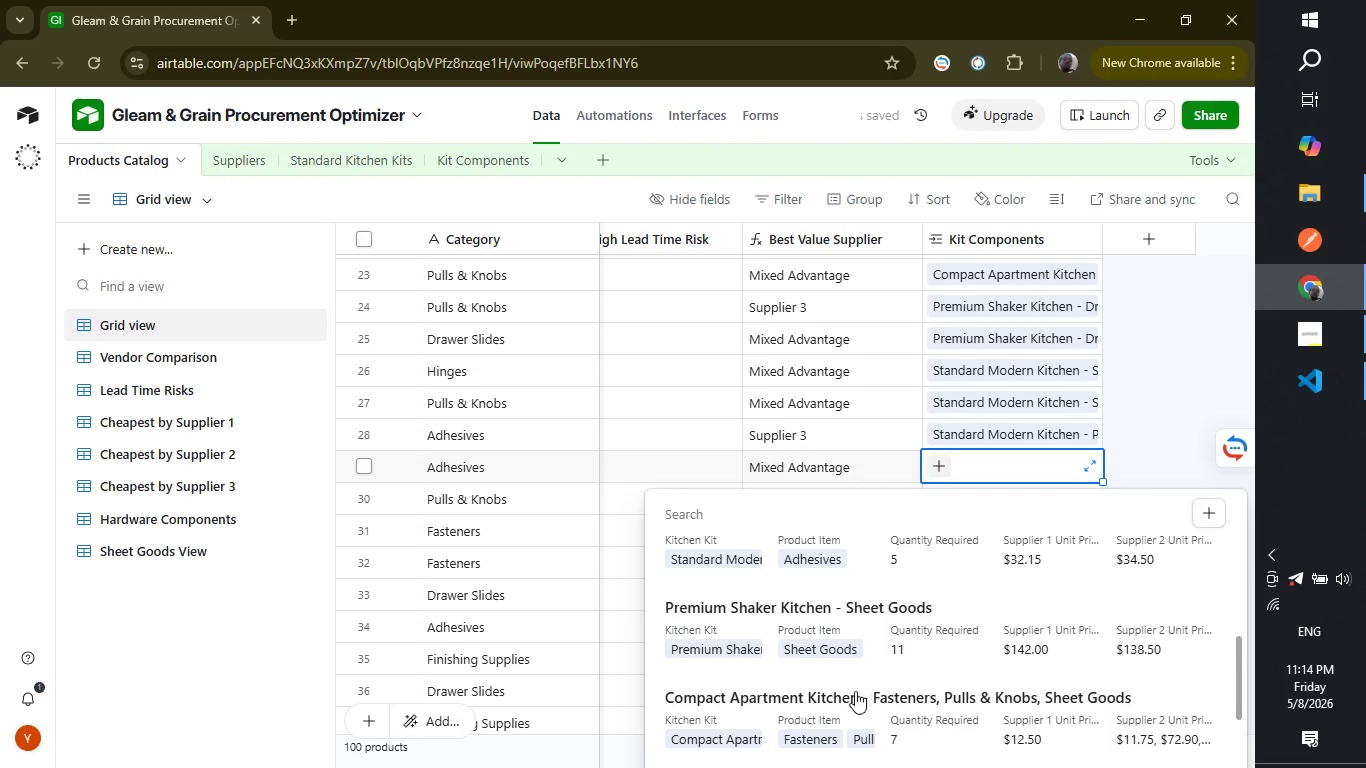 
left_click([831, 707])
 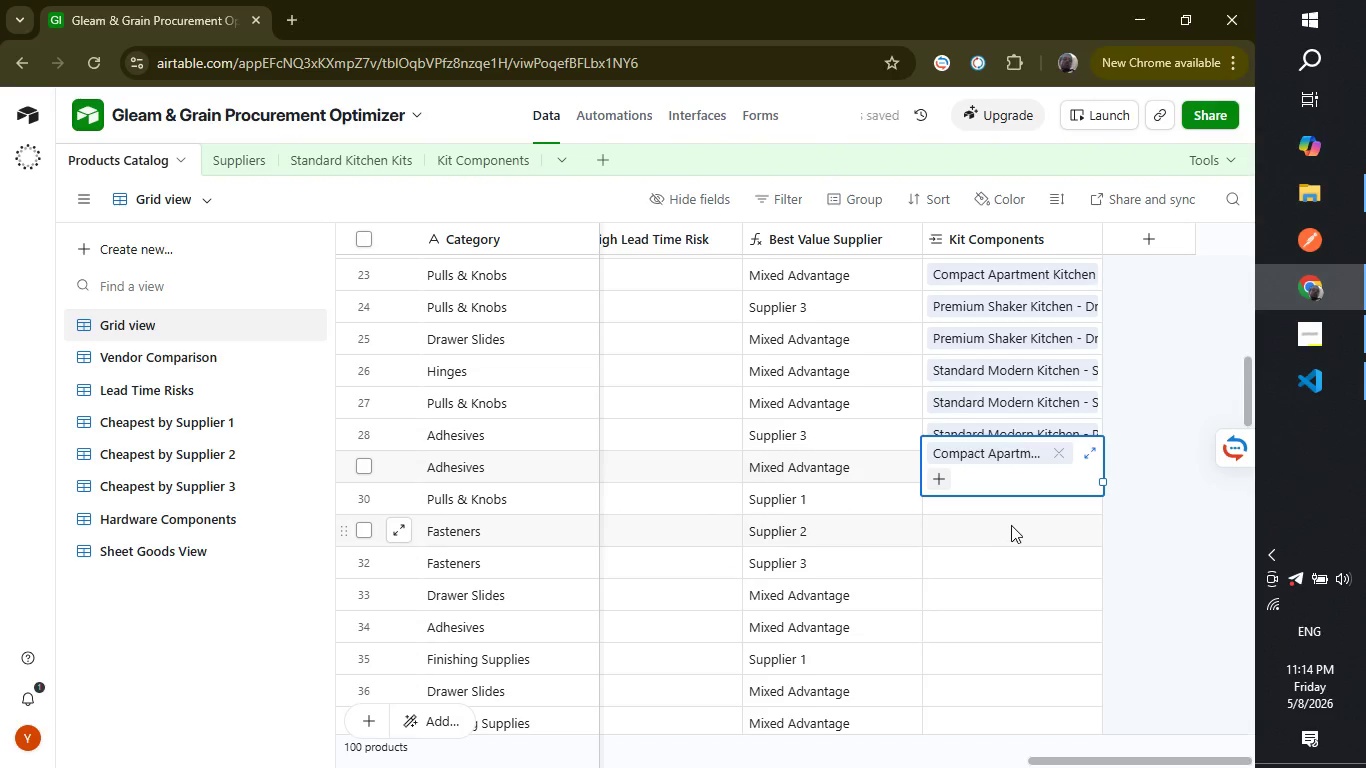 
left_click([1011, 525])
 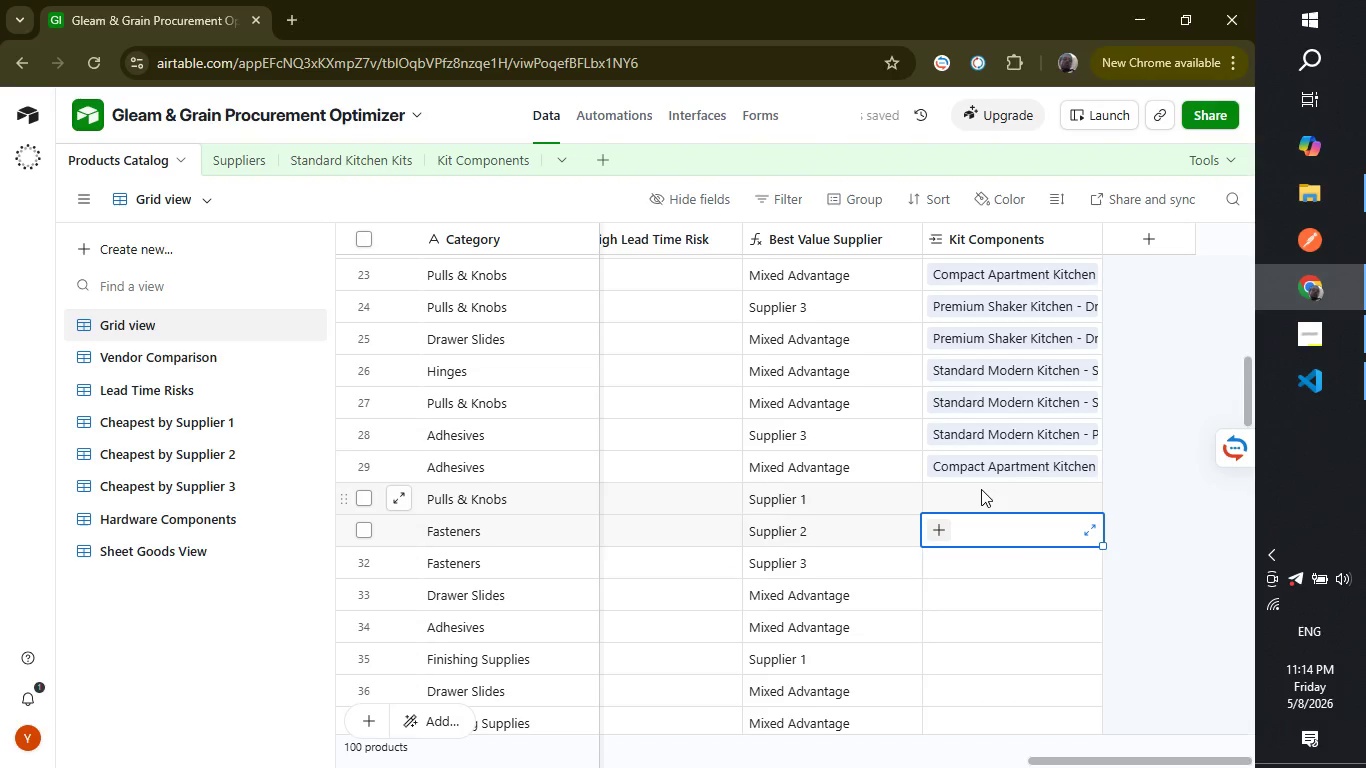 
left_click([981, 489])
 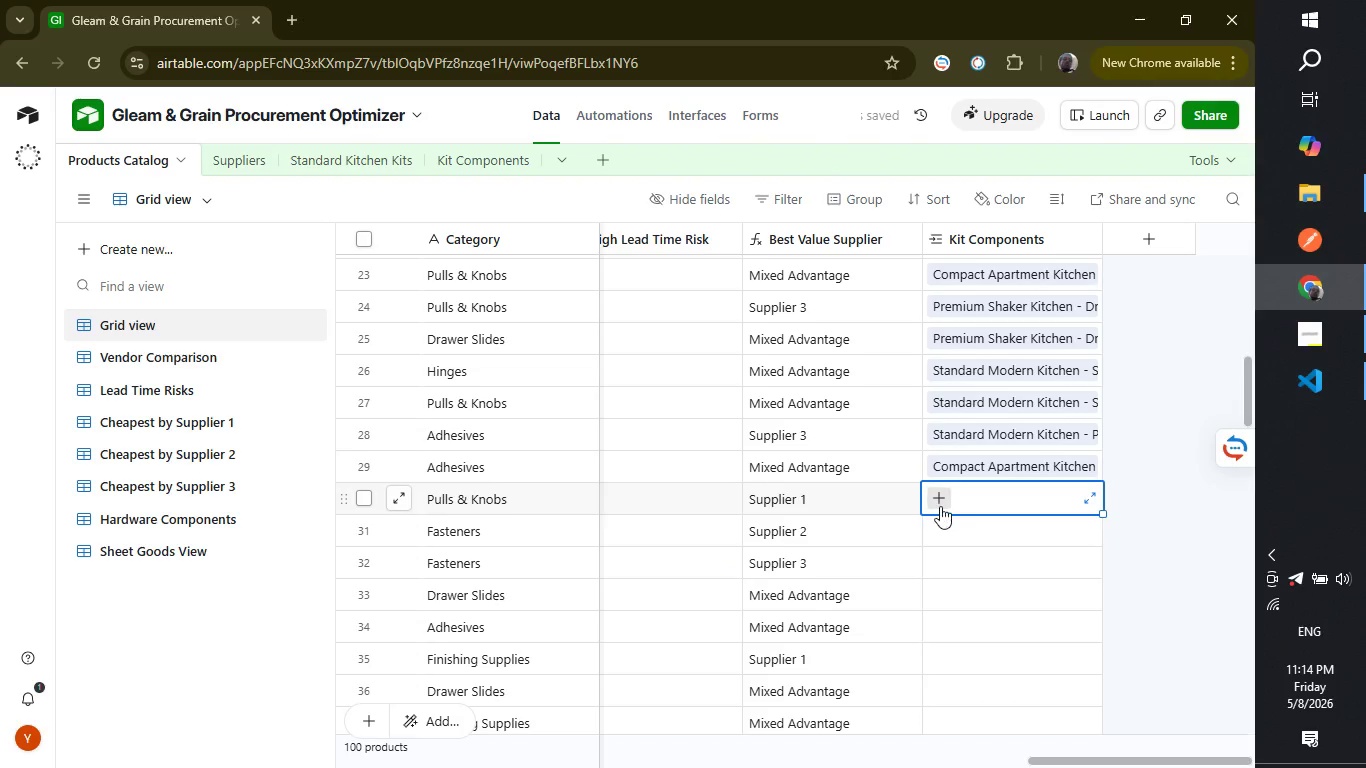 
left_click([940, 506])
 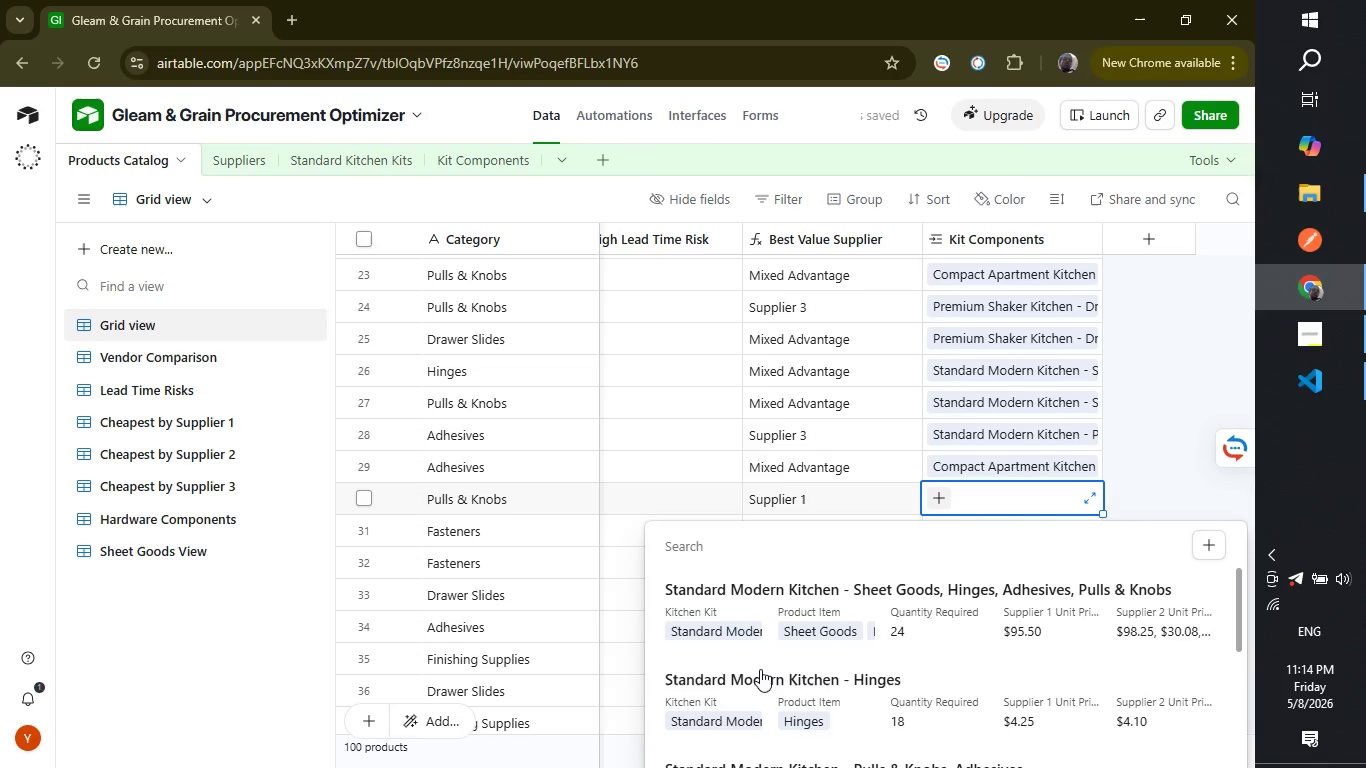 
scroll: coordinate [803, 670], scroll_direction: down, amount: 3.0
 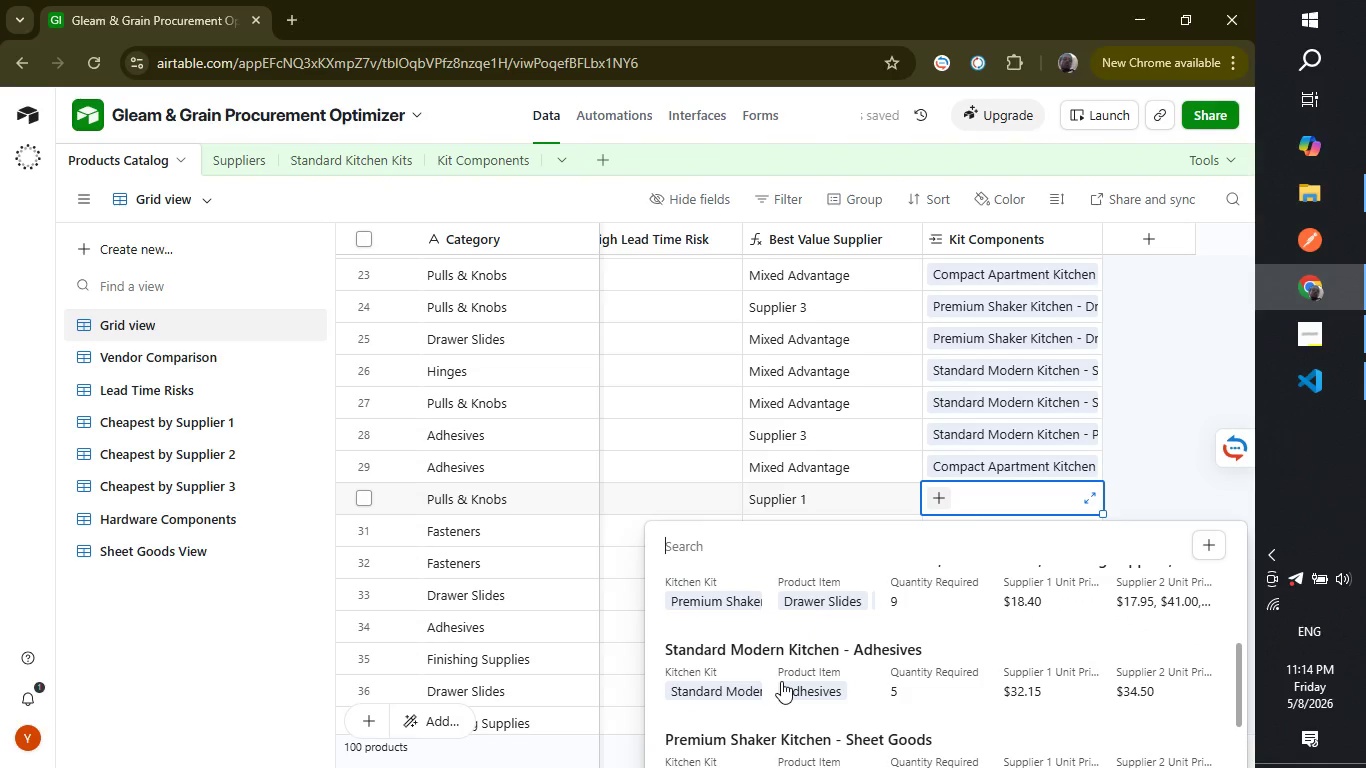 
left_click([781, 681])
 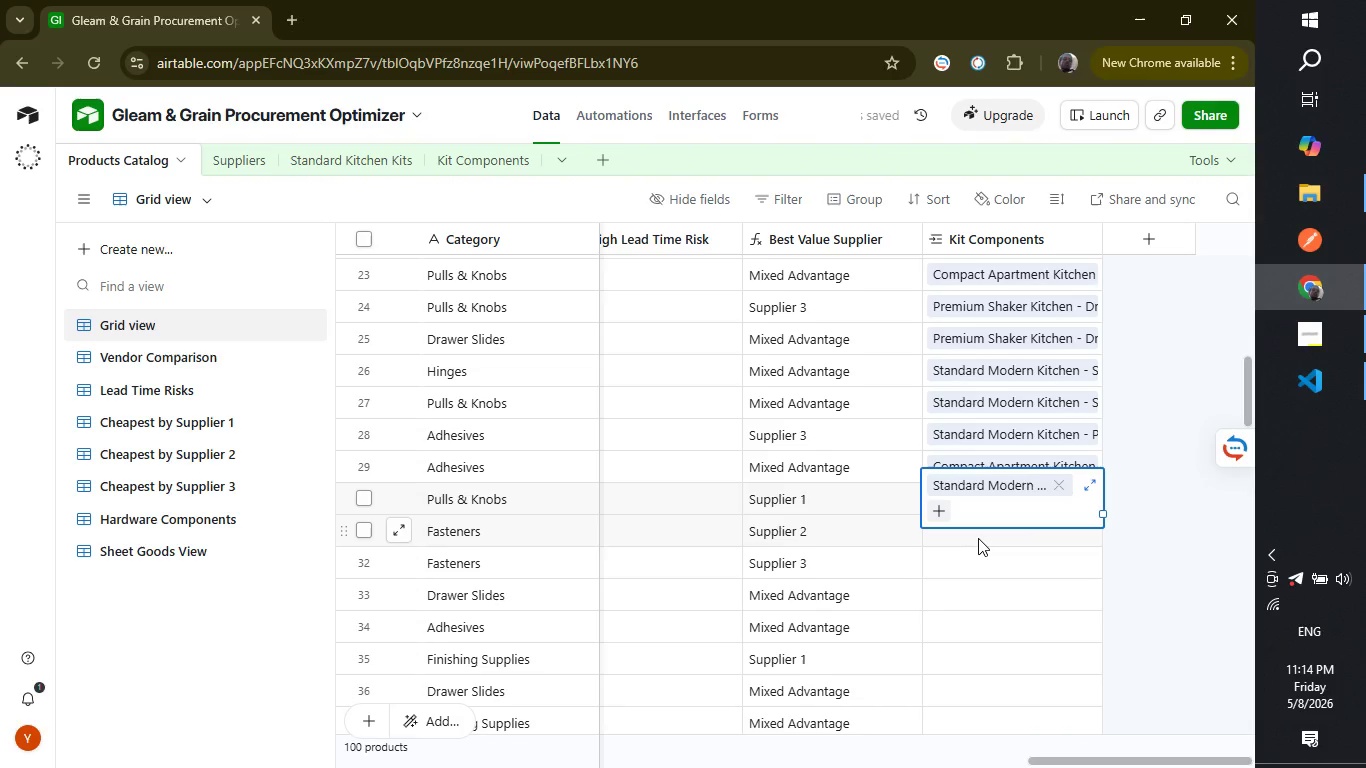 
left_click([978, 538])
 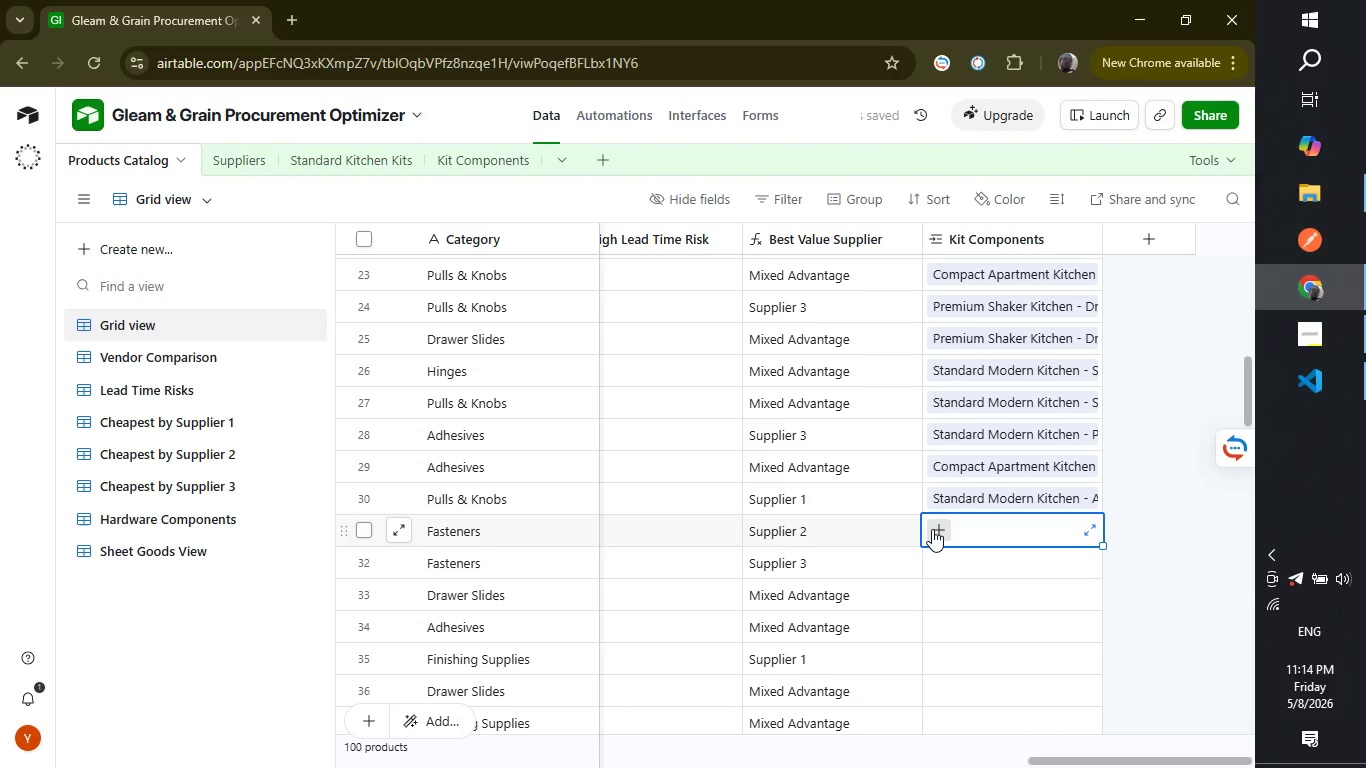 
left_click([932, 529])
 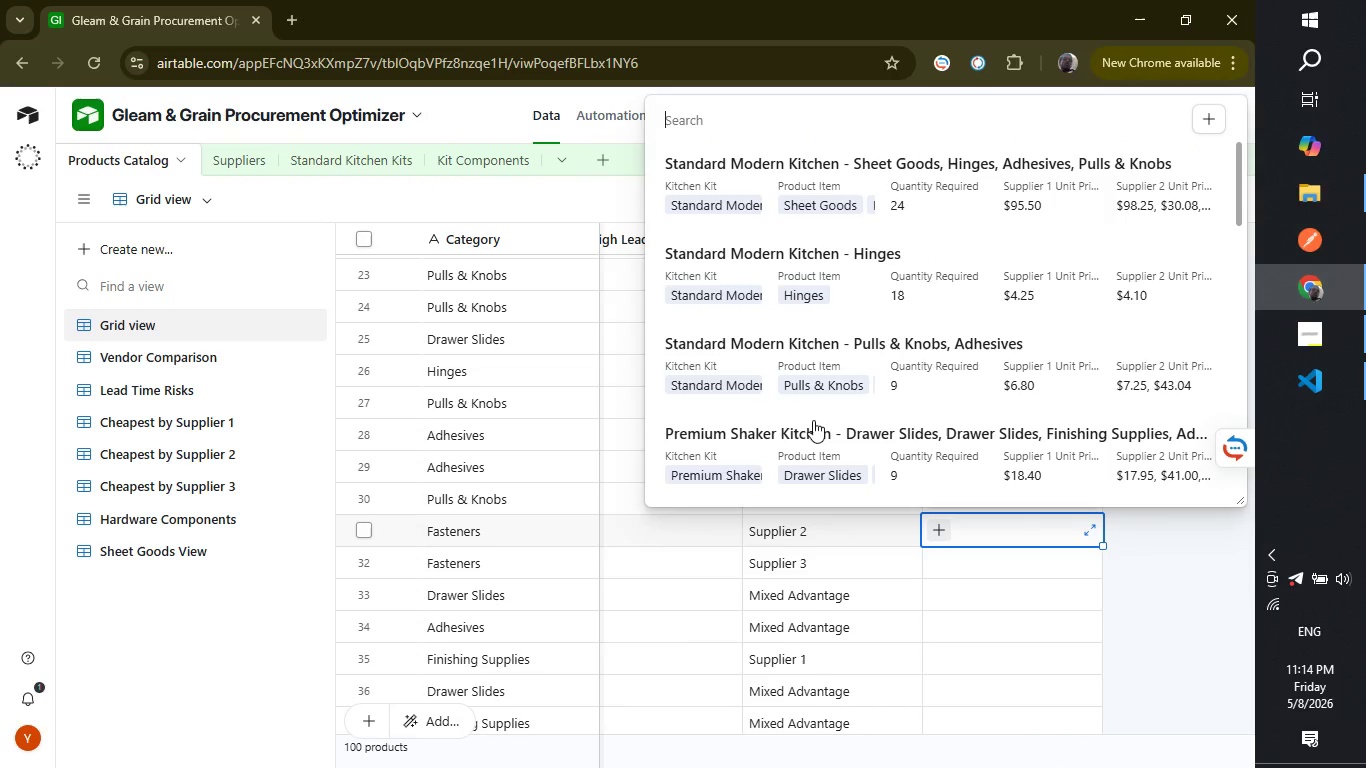 
left_click([826, 463])
 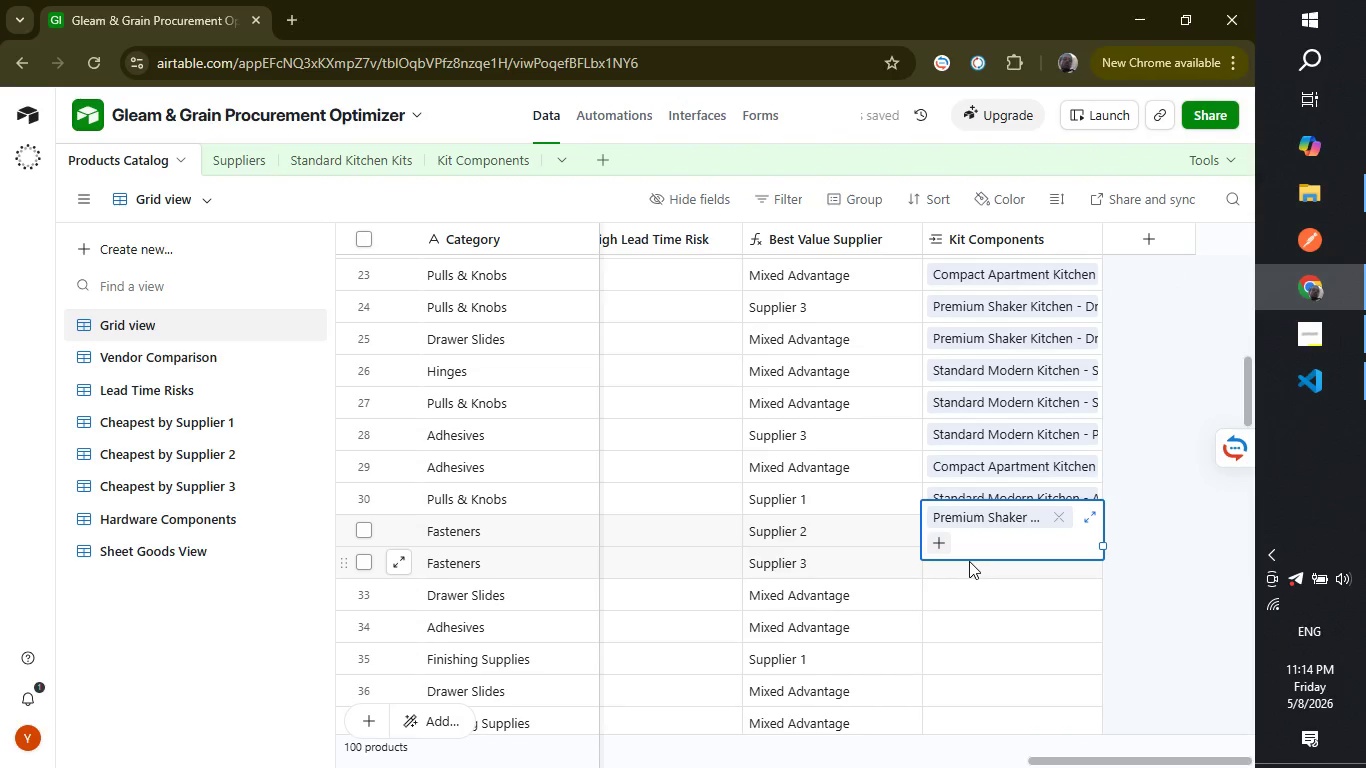 
left_click([974, 570])
 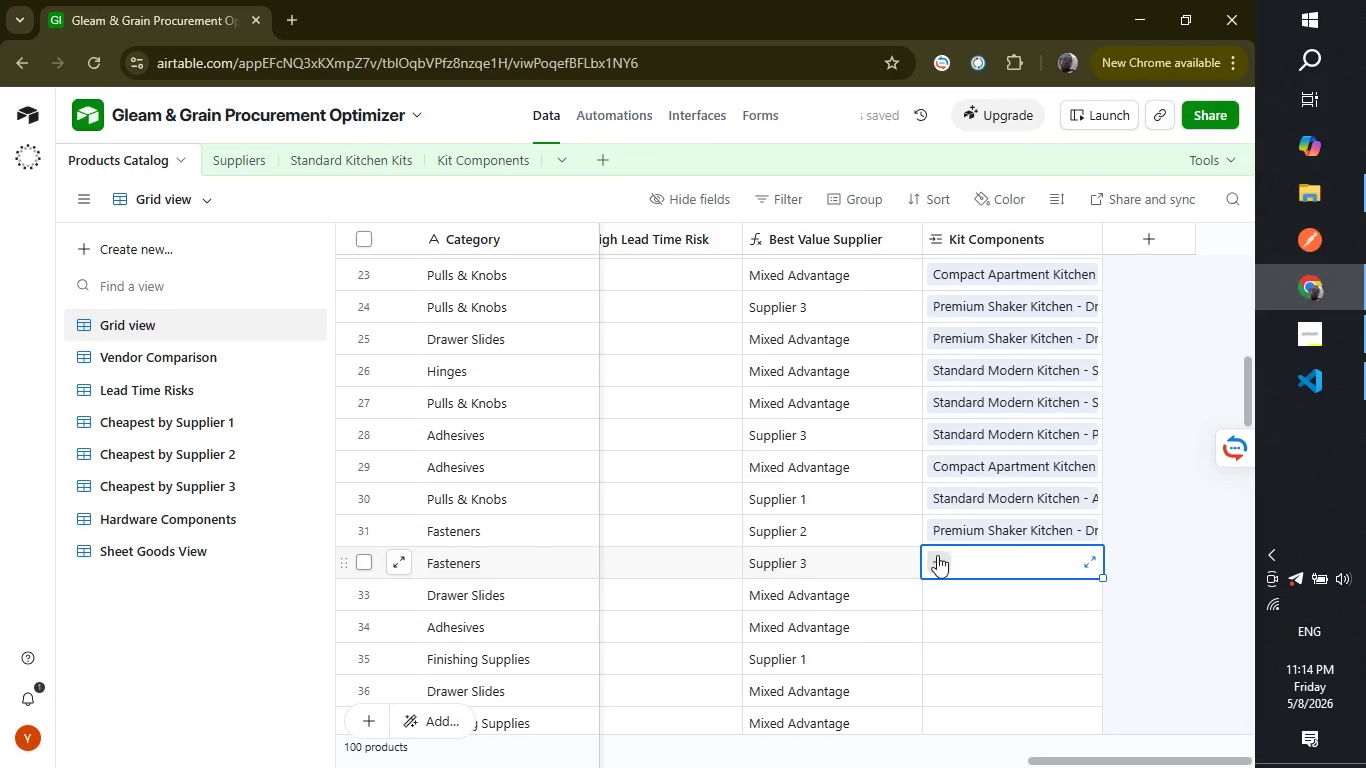 
left_click([937, 558])
 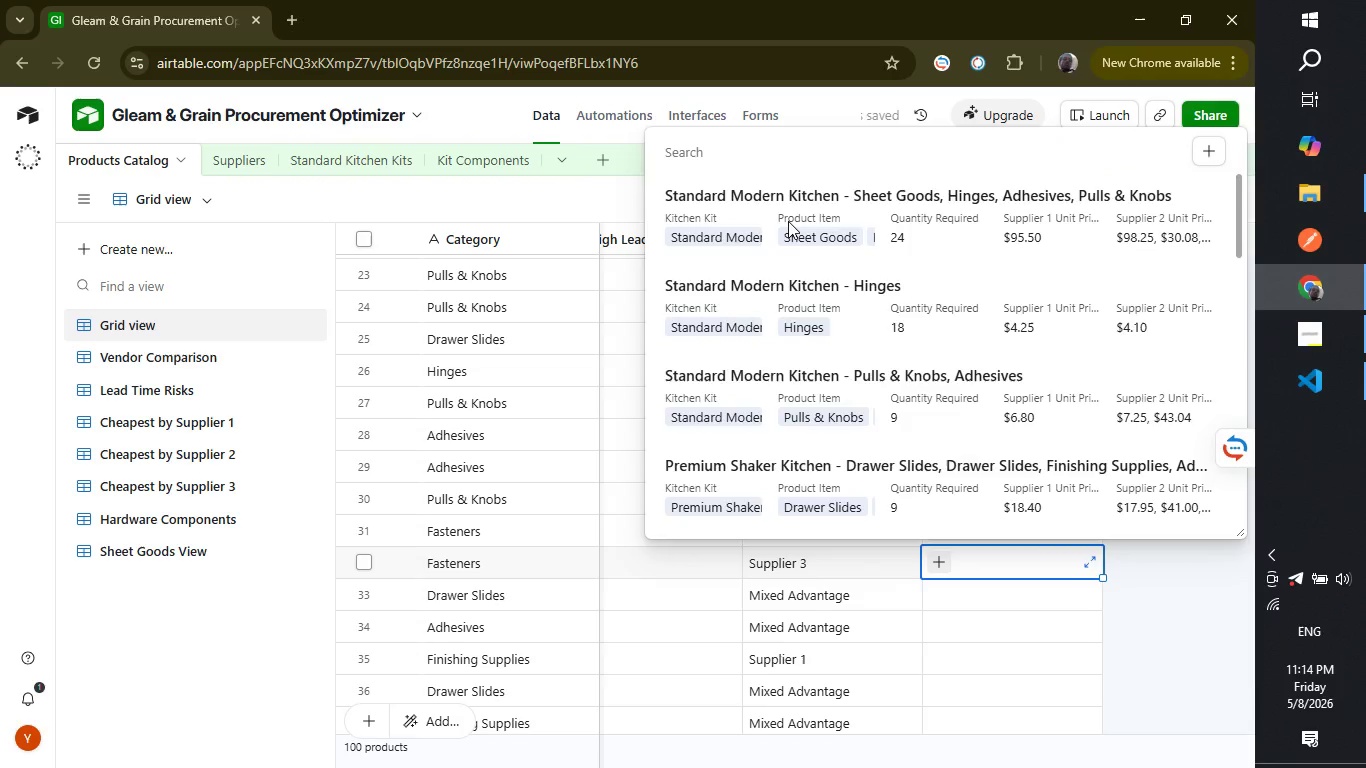 
scroll: coordinate [1232, 508], scroll_direction: down, amount: 1.0
 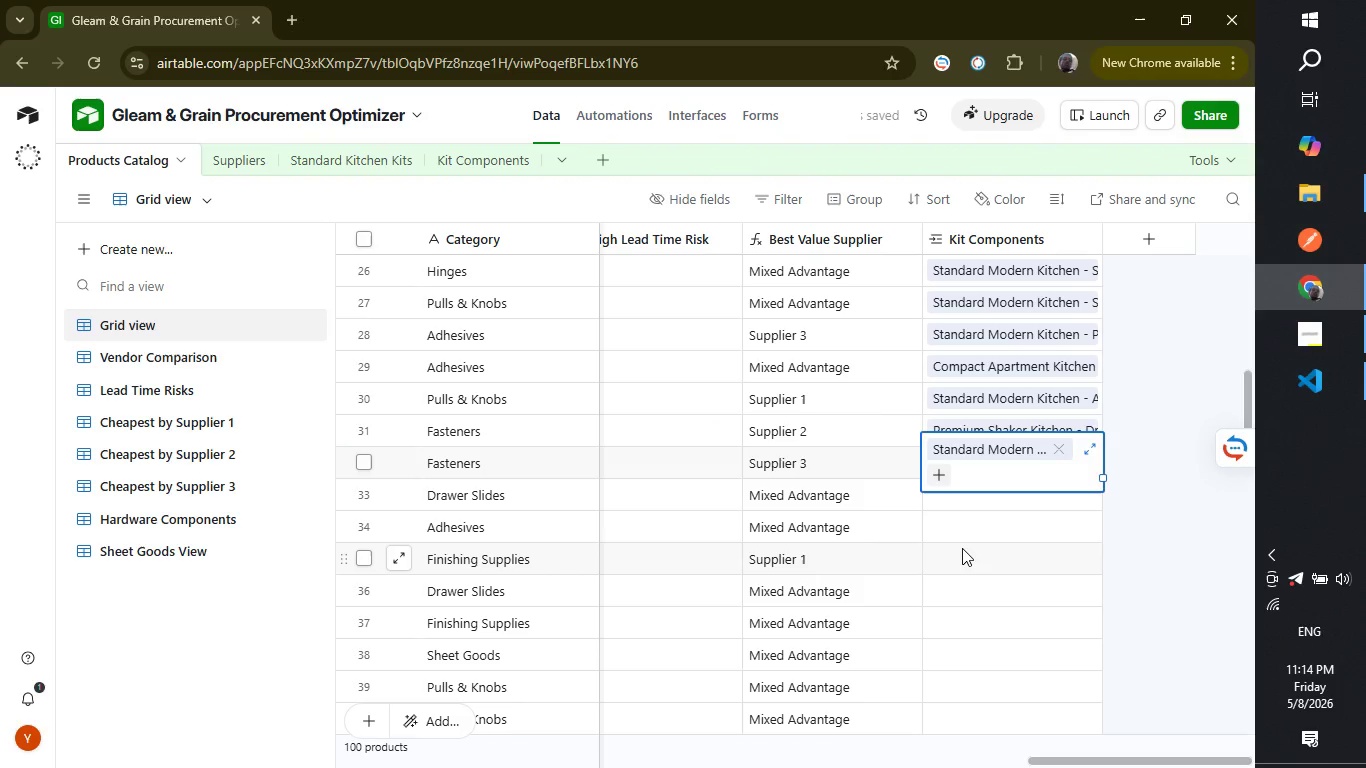 
left_click([962, 548])
 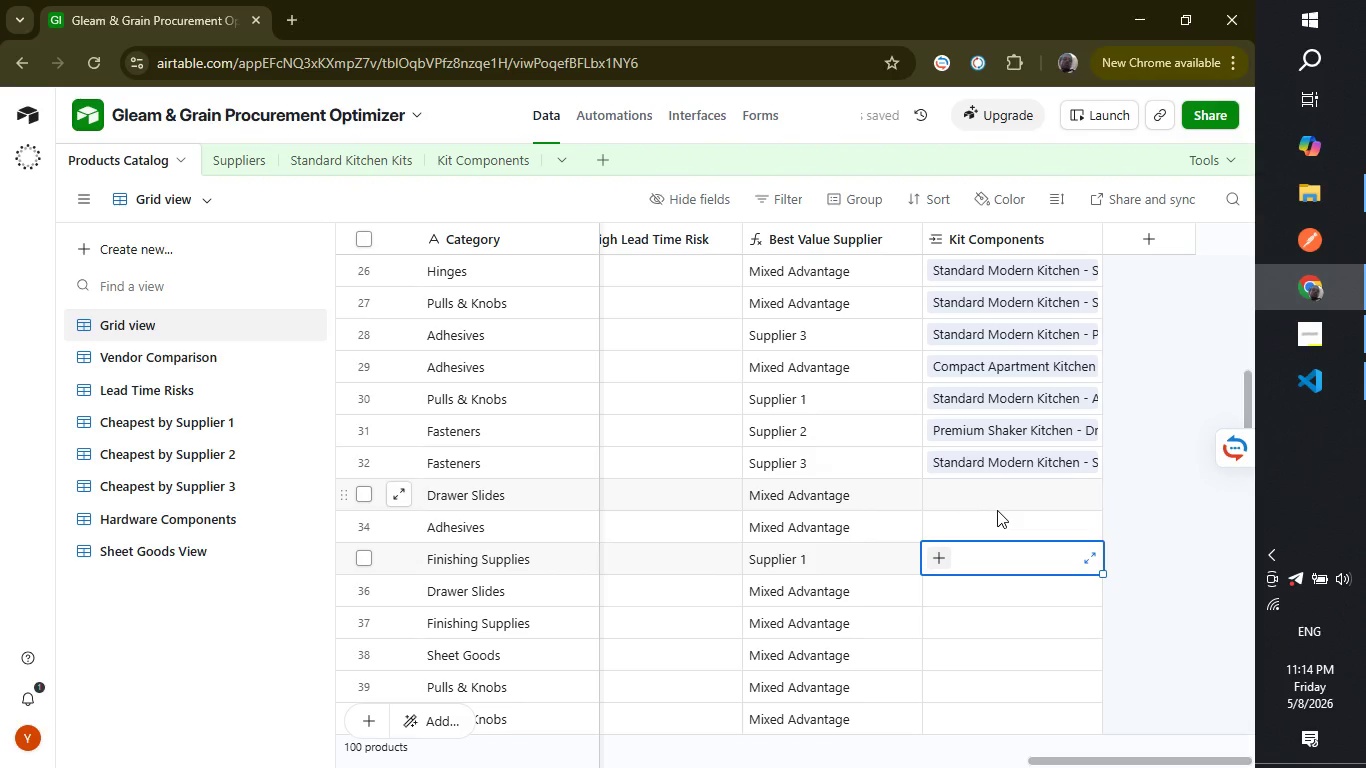 
left_click([993, 511])
 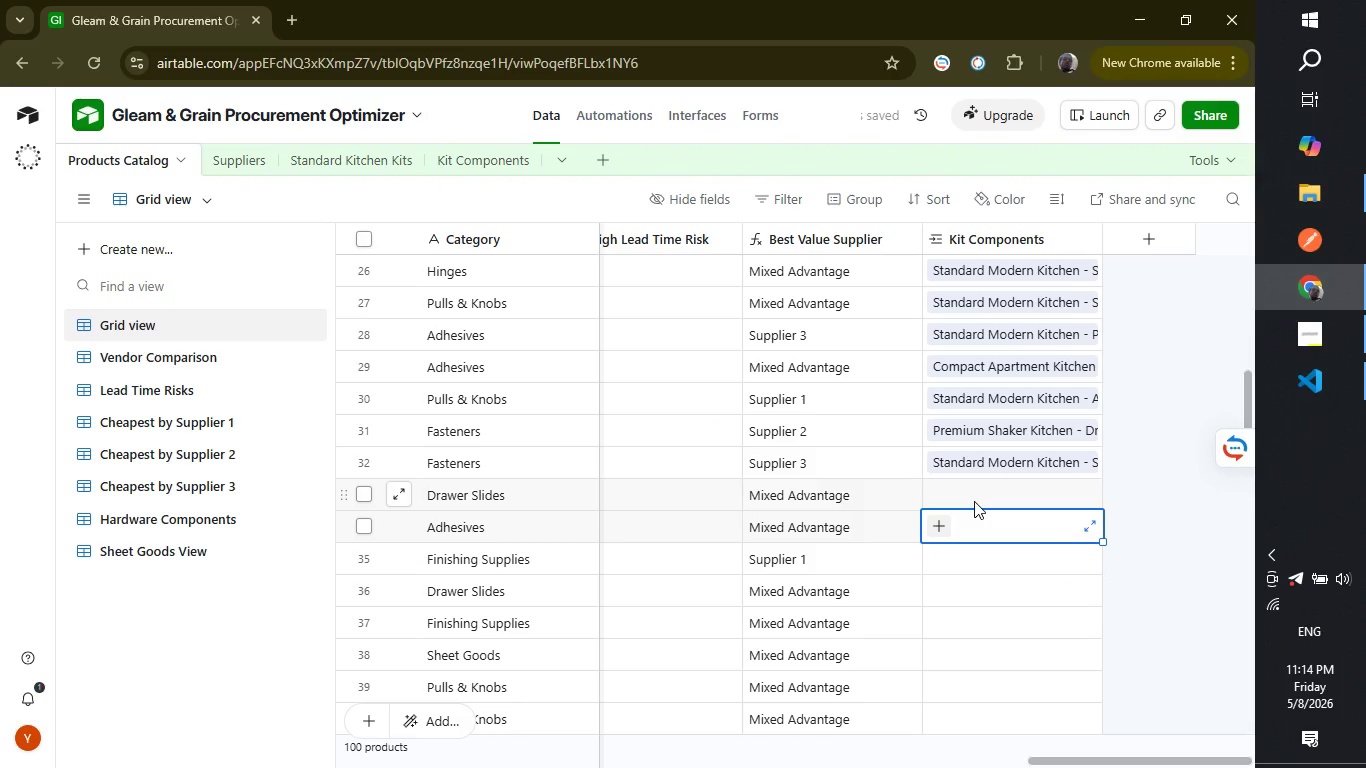 
left_click([974, 501])
 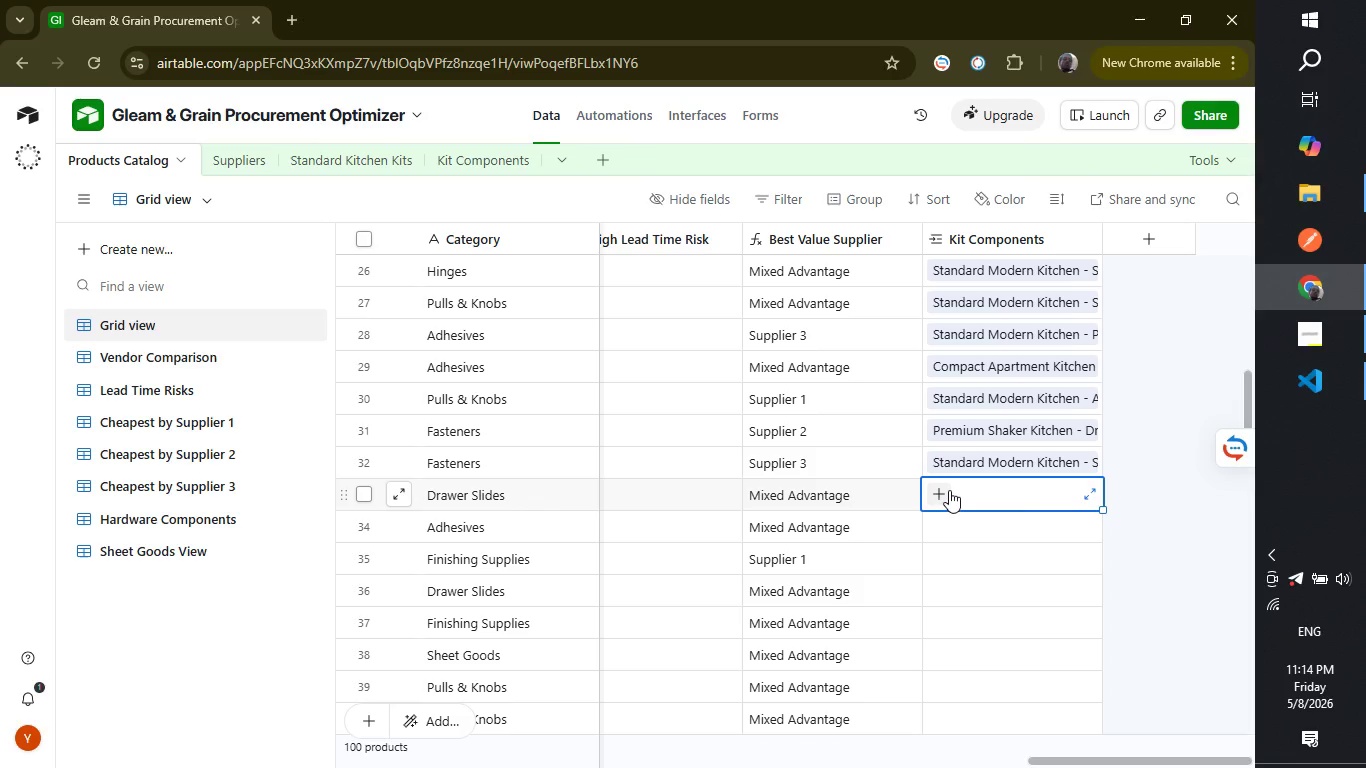 
left_click([938, 495])
 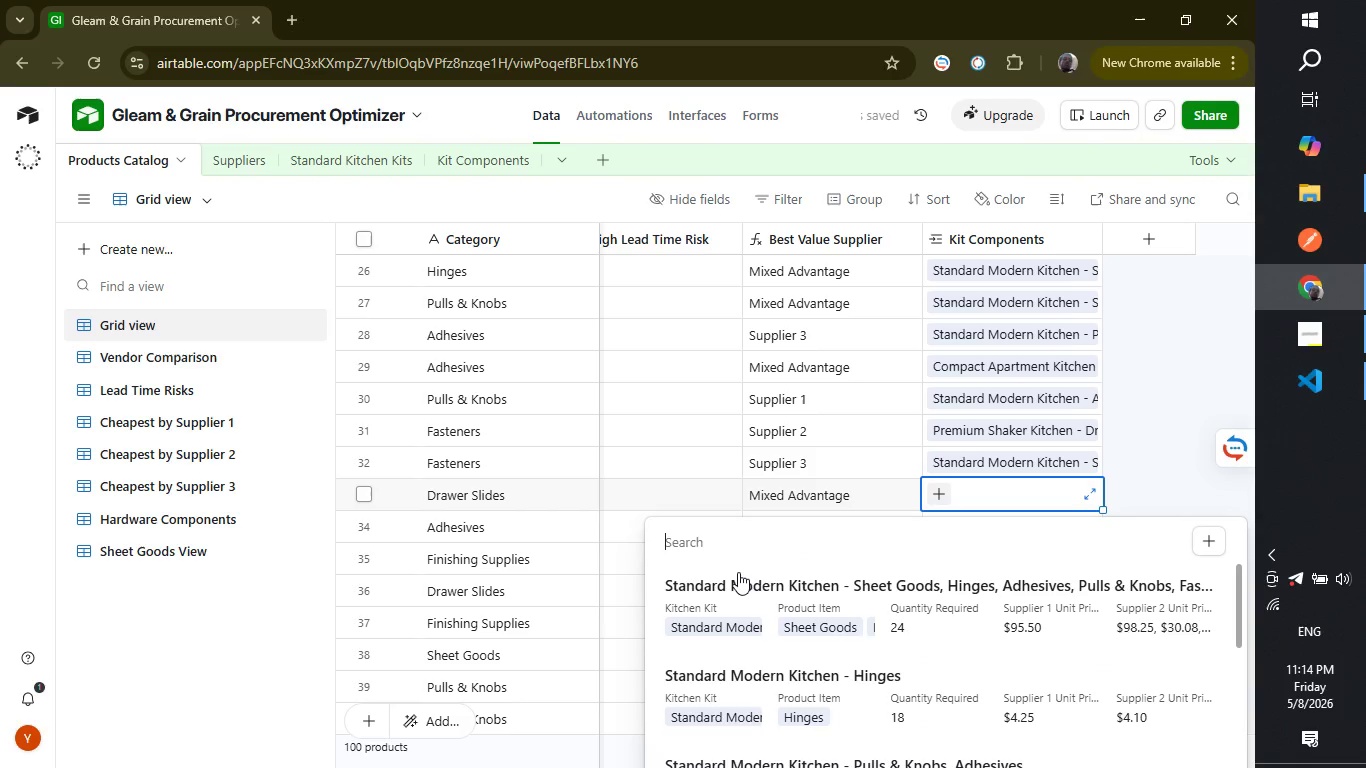 
left_click([732, 592])
 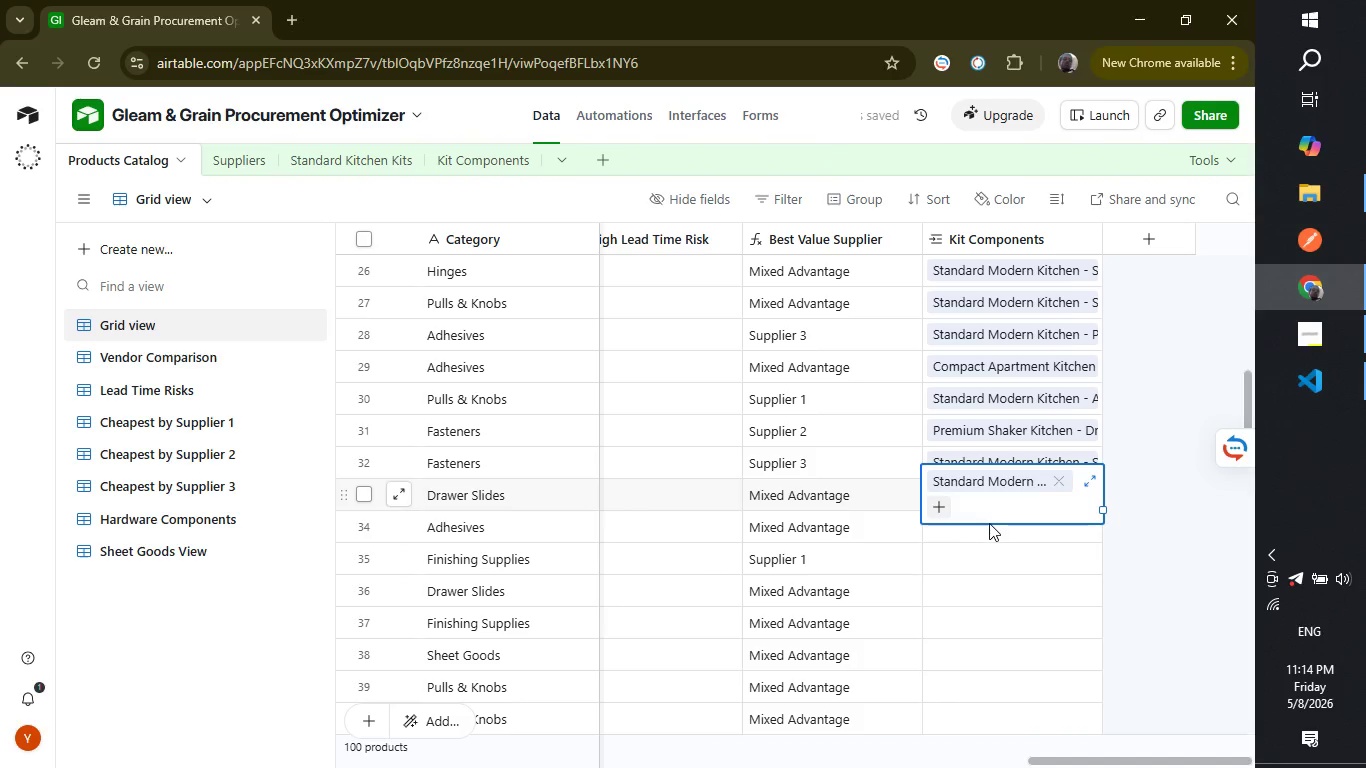 
left_click([988, 524])
 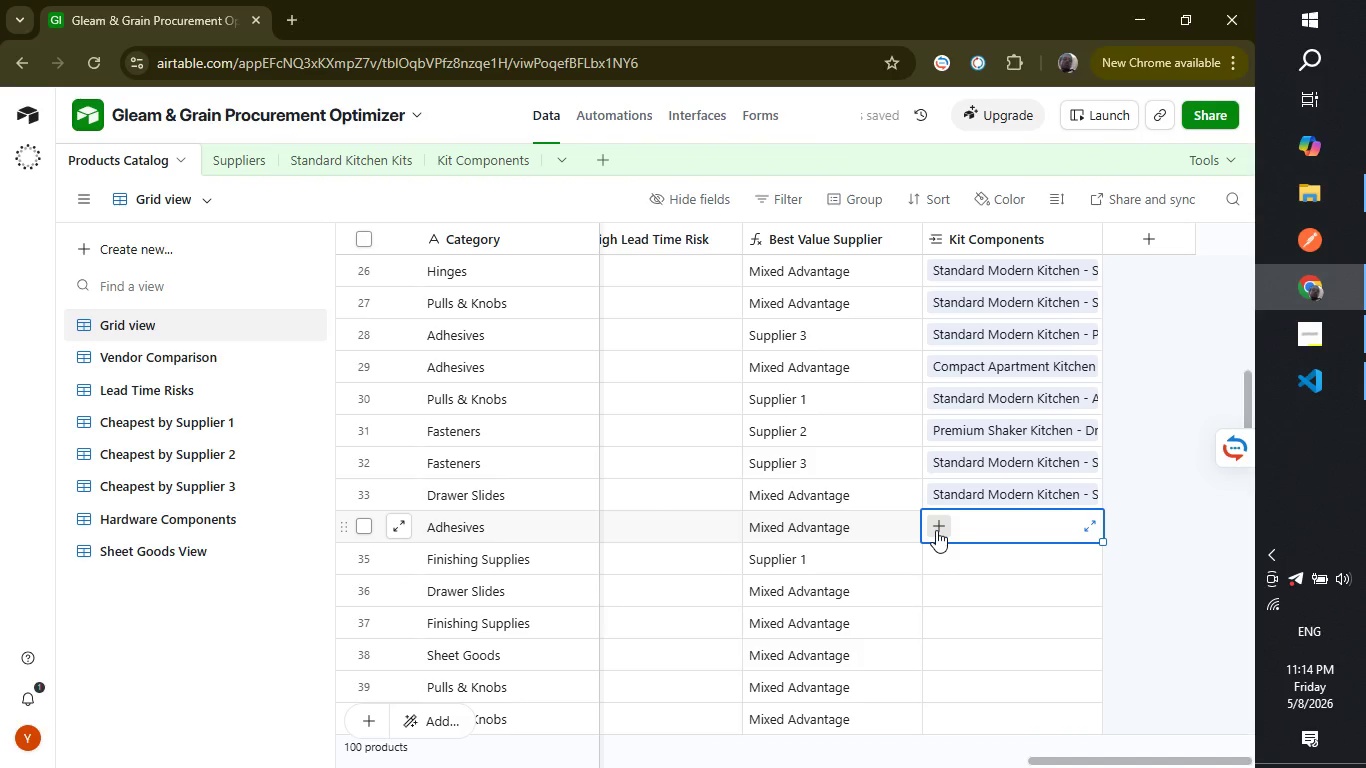 
left_click([936, 530])
 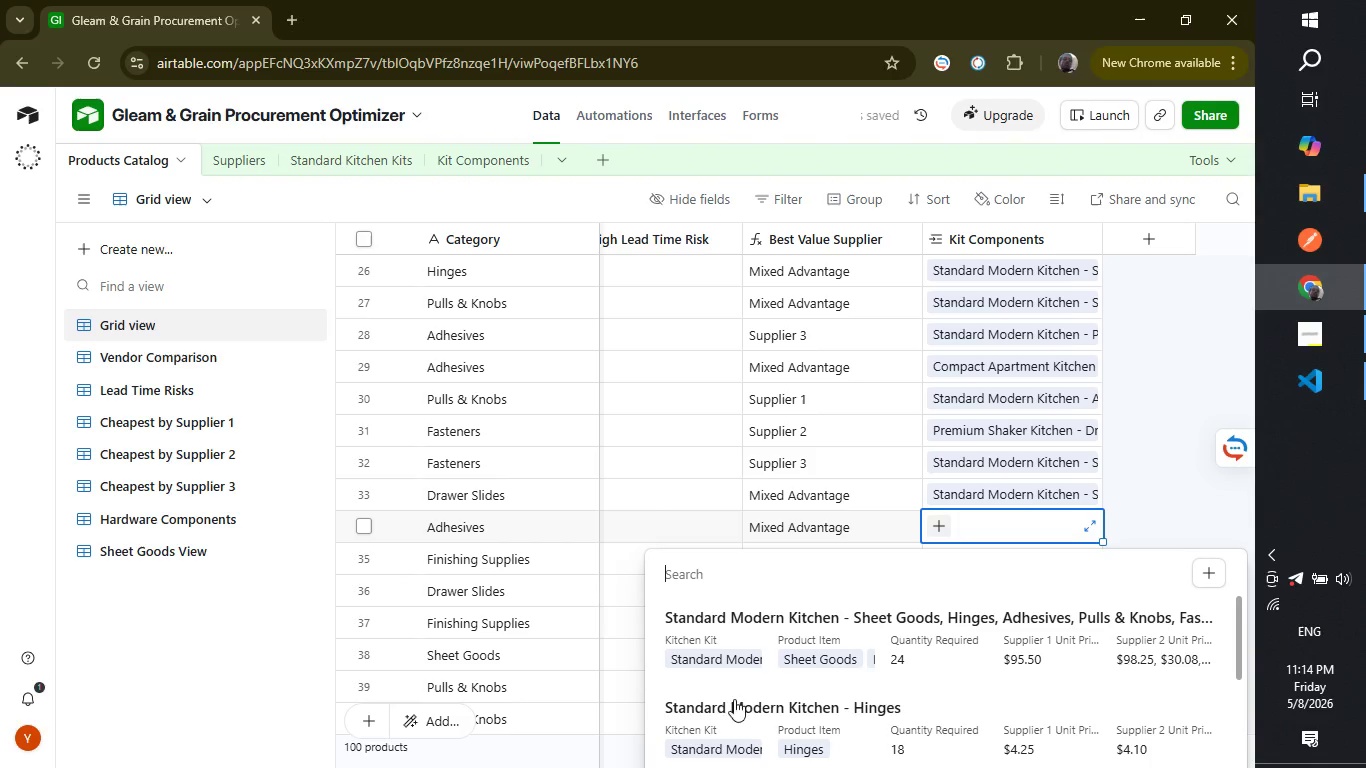 
scroll: coordinate [776, 674], scroll_direction: down, amount: 2.0
 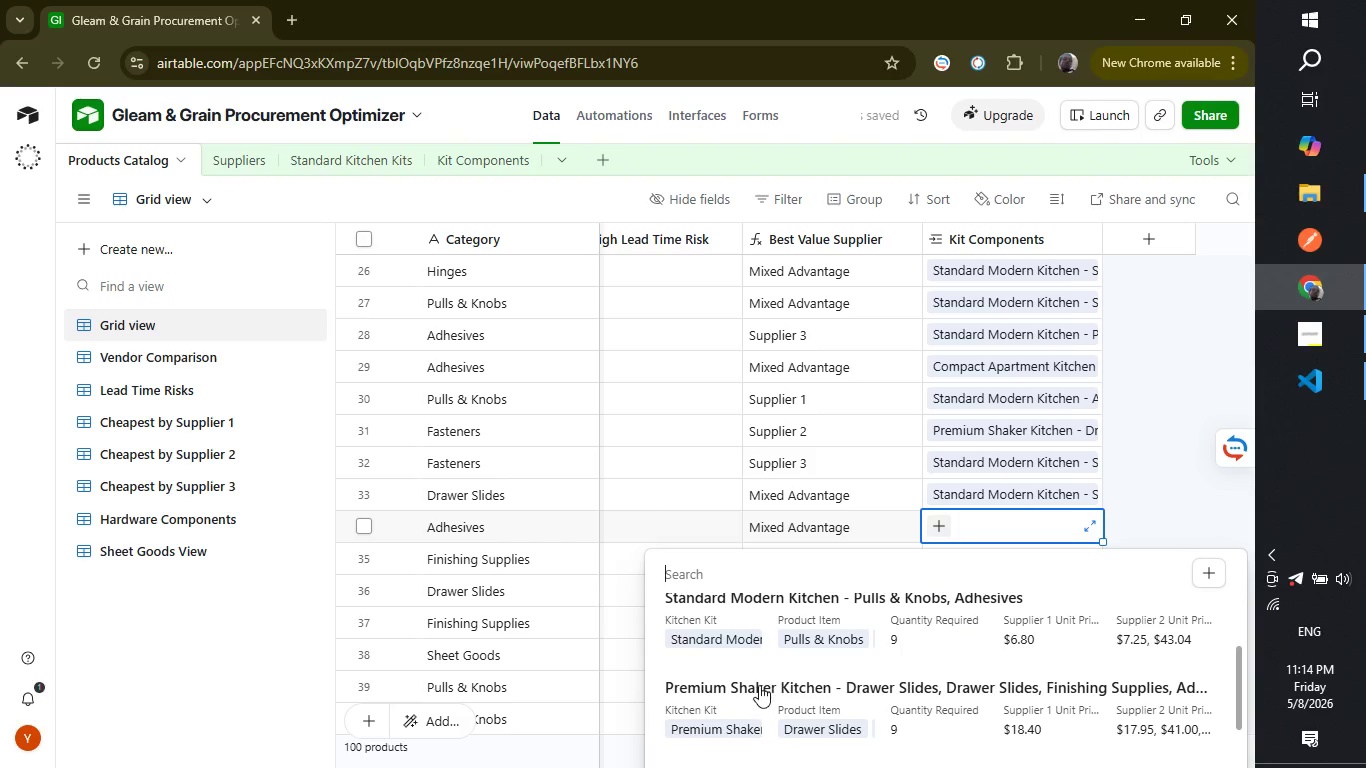 
left_click([758, 685])
 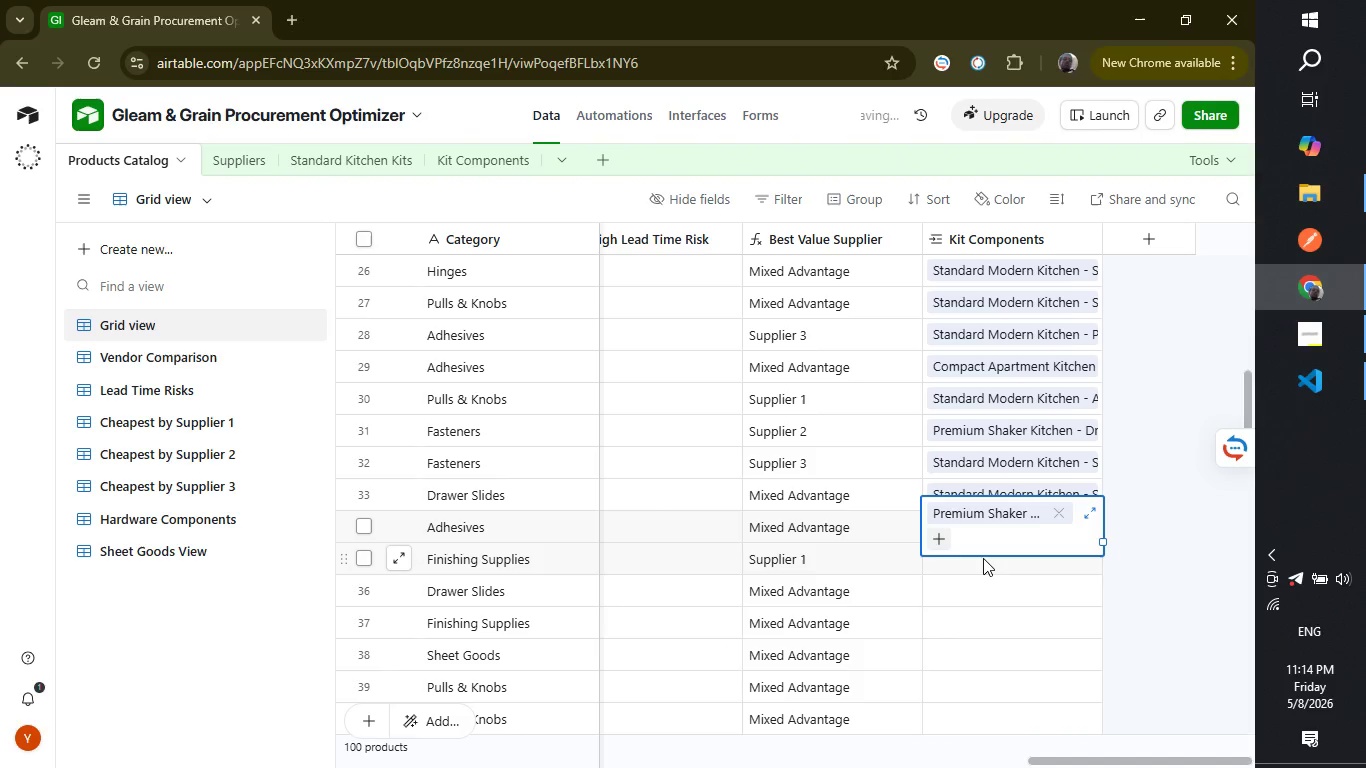 
left_click([983, 558])
 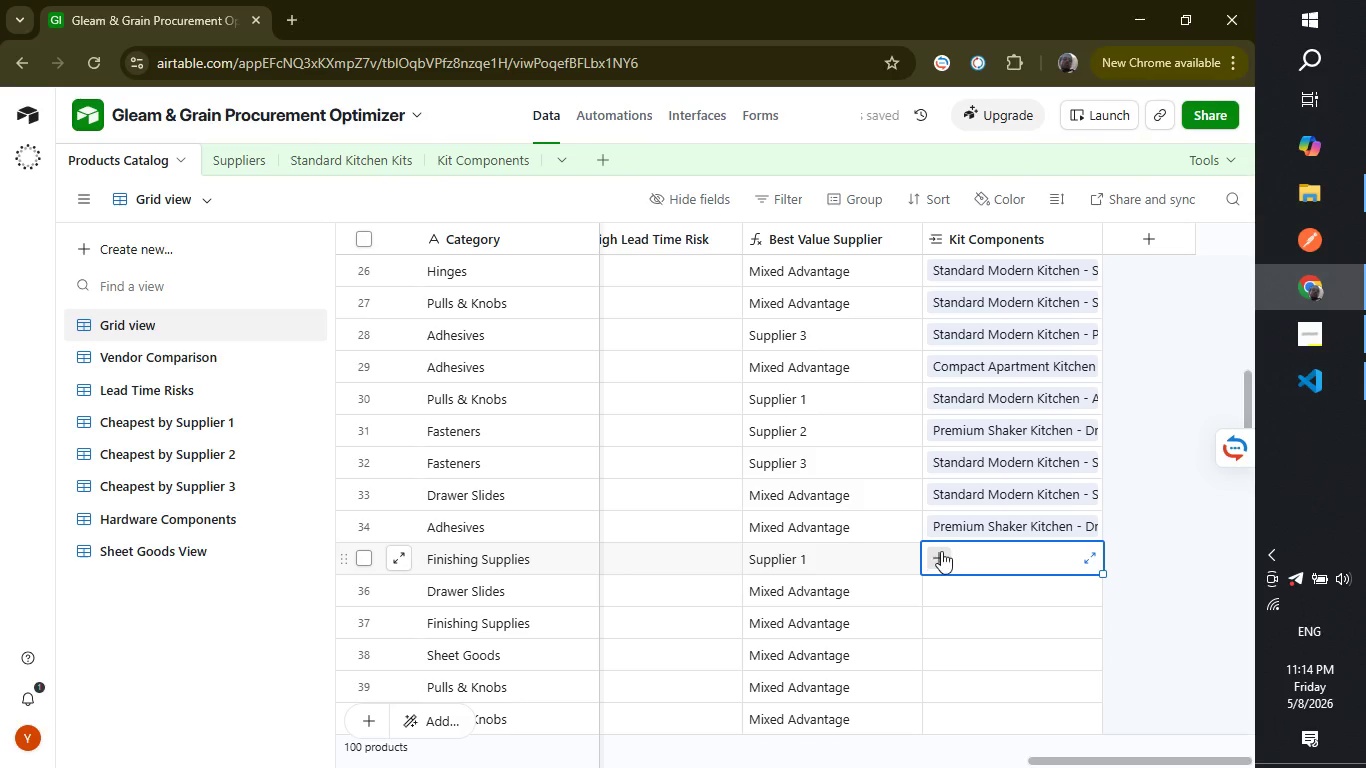 
left_click([941, 551])
 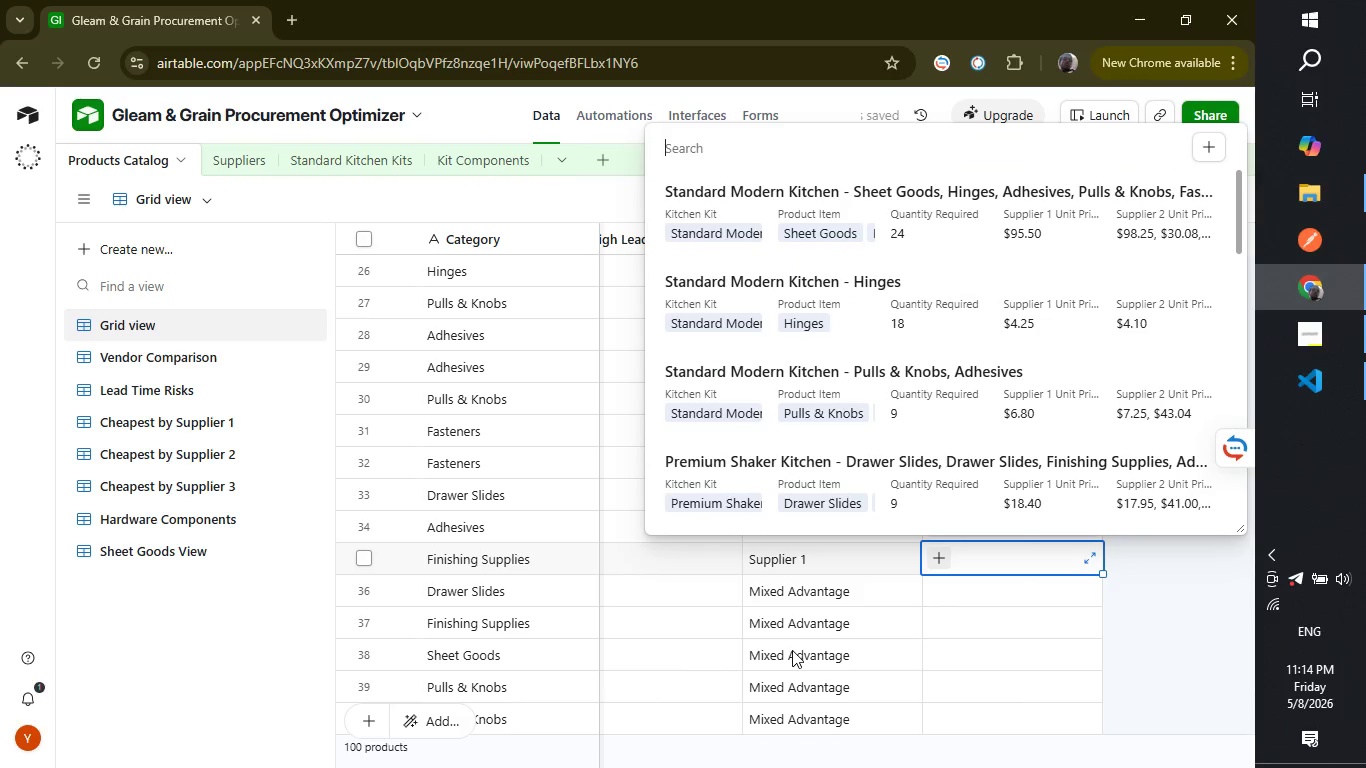 
scroll: coordinate [796, 441], scroll_direction: down, amount: 3.0
 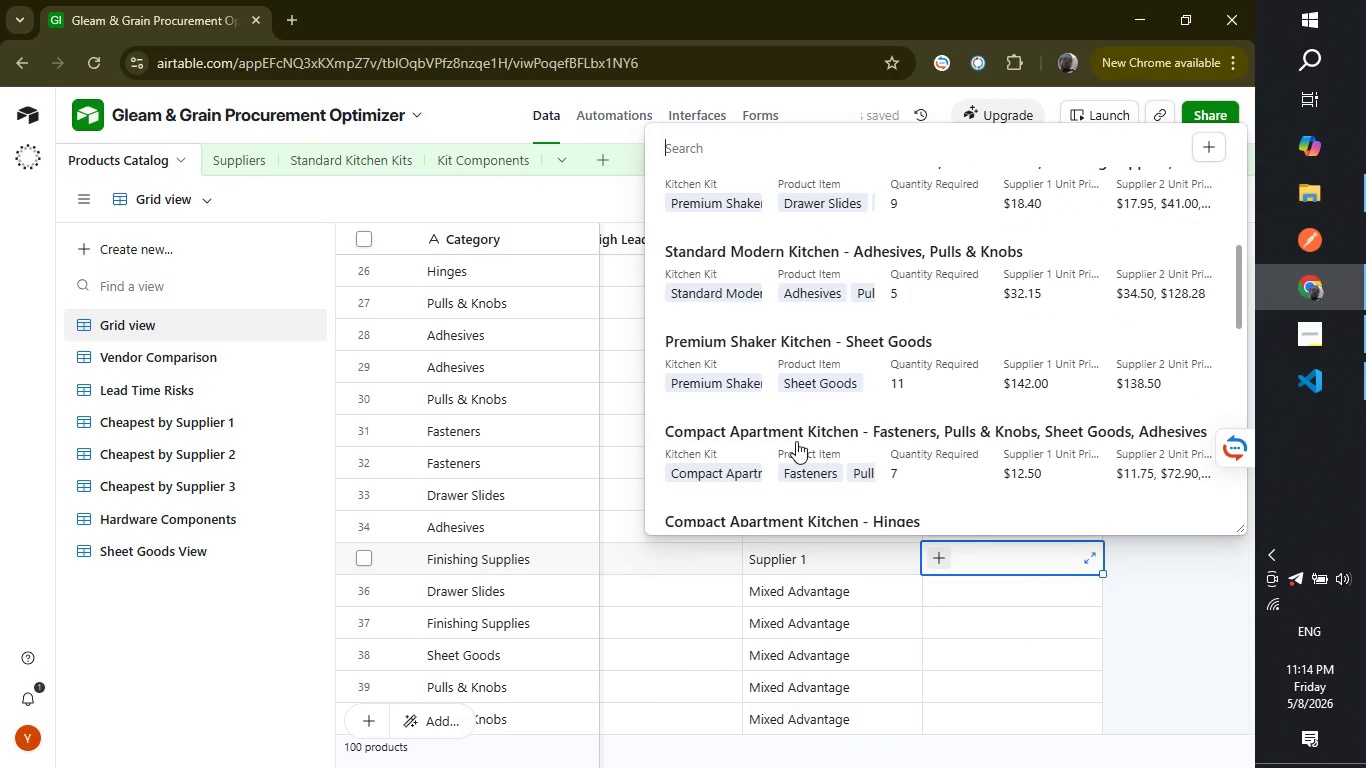 
left_click([796, 441])
 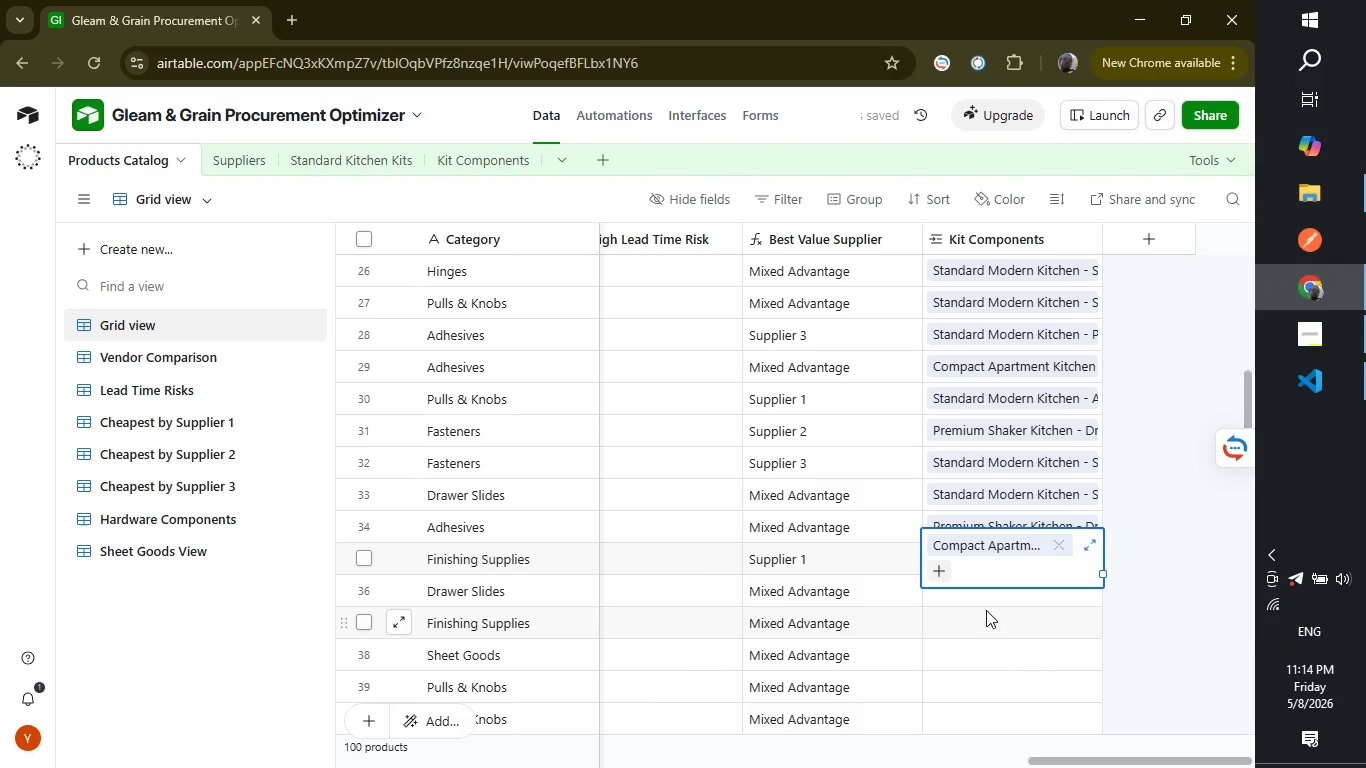 
left_click([977, 604])
 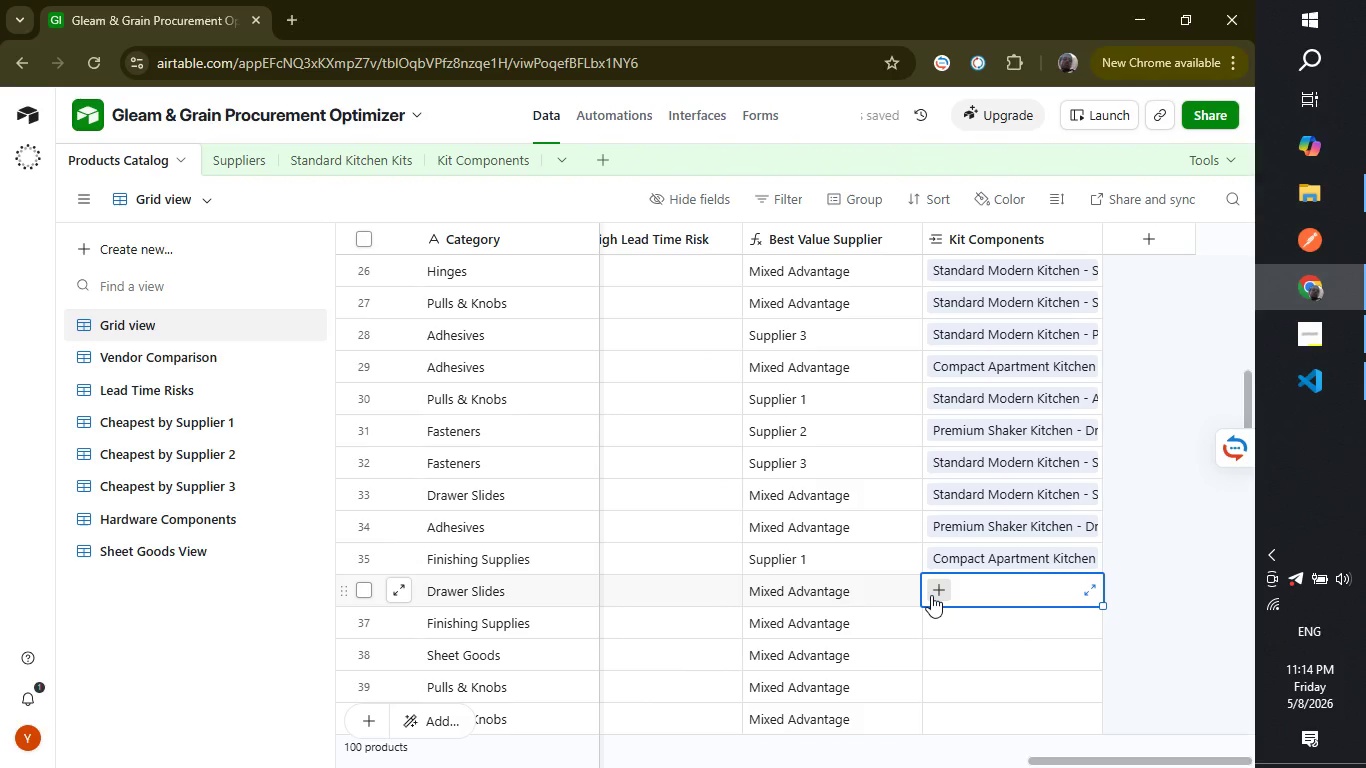 
left_click([931, 595])
 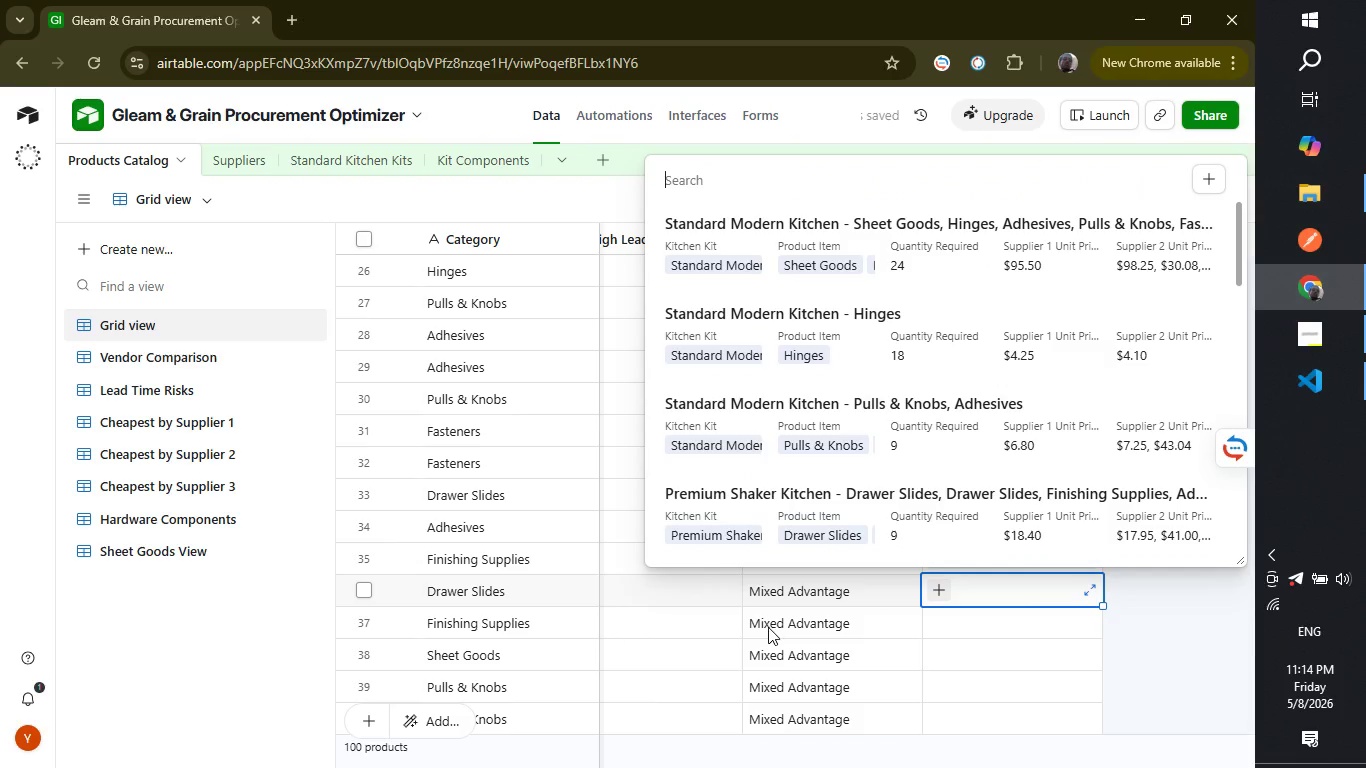 
scroll: coordinate [748, 481], scroll_direction: down, amount: 2.0
 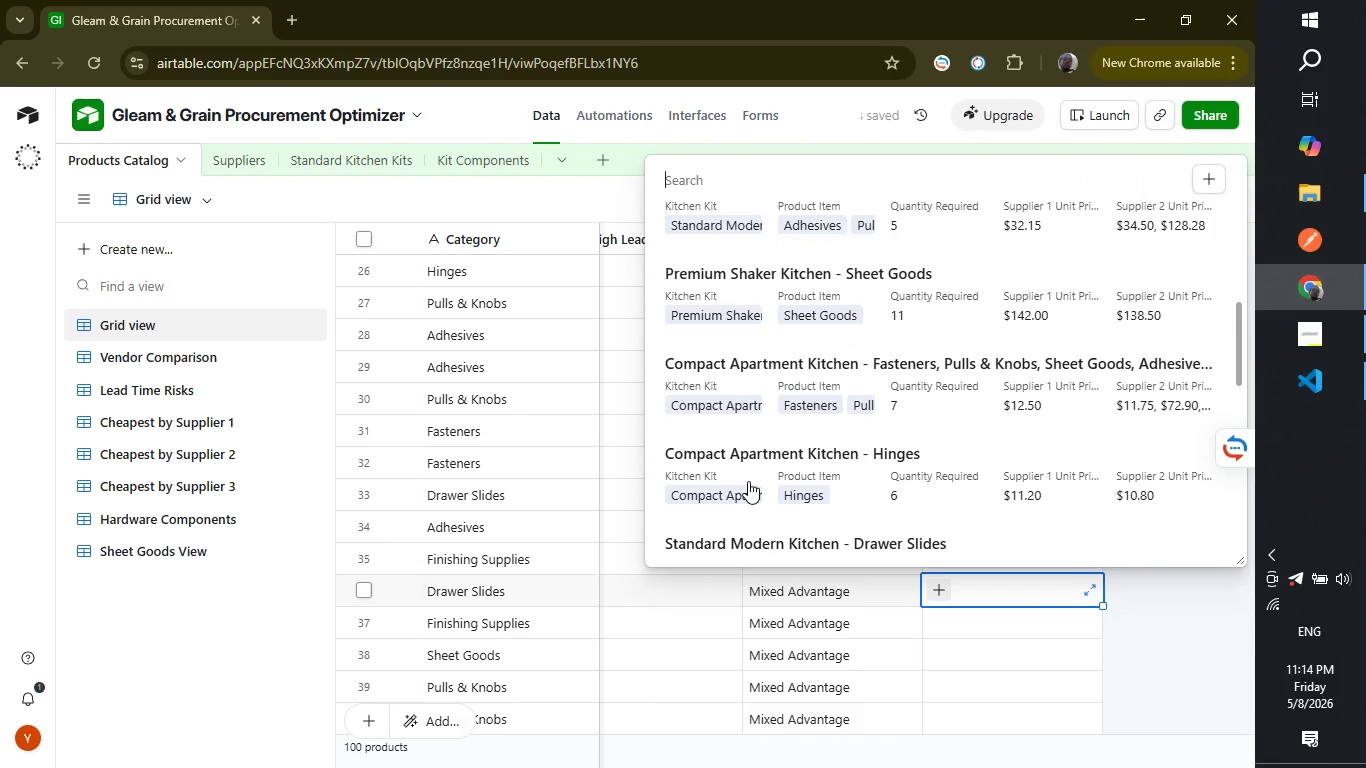 
left_click([749, 478])
 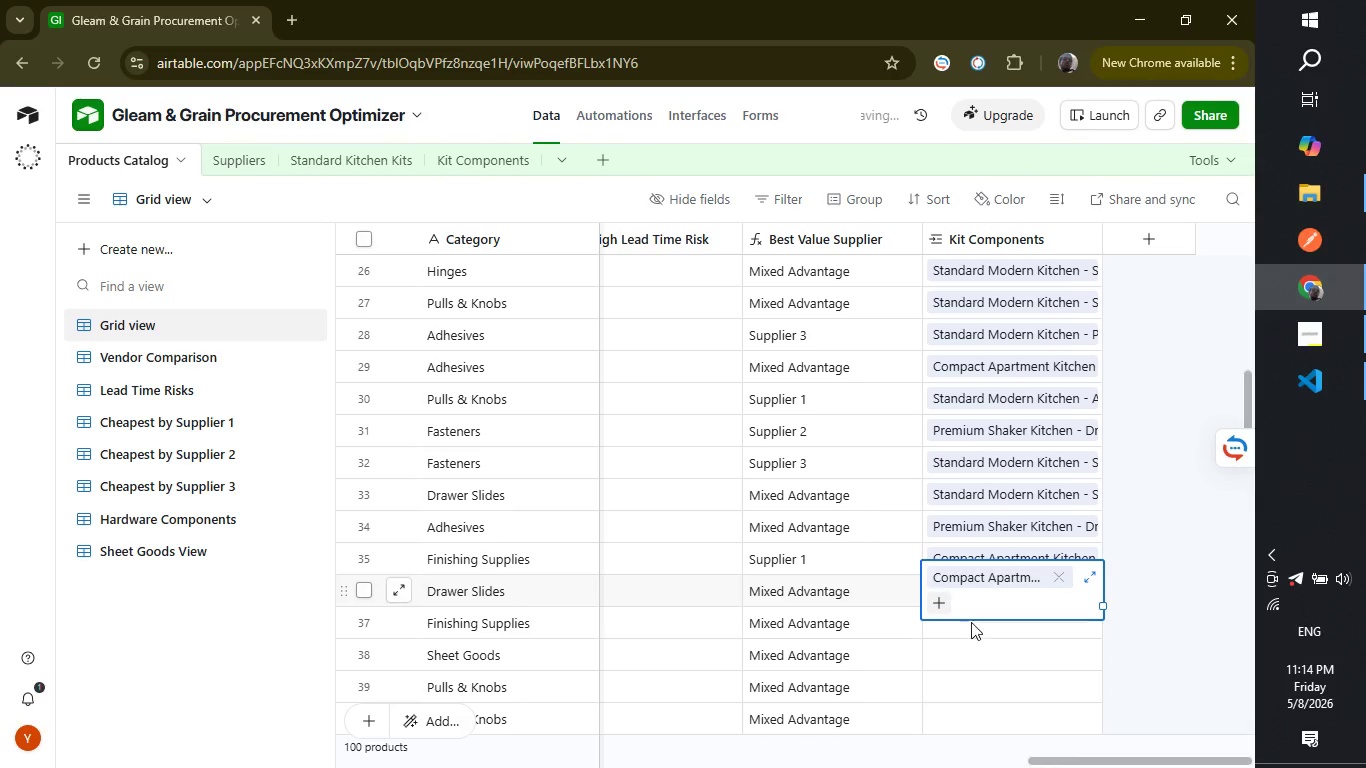 
scroll: coordinate [992, 639], scroll_direction: down, amount: 2.0
 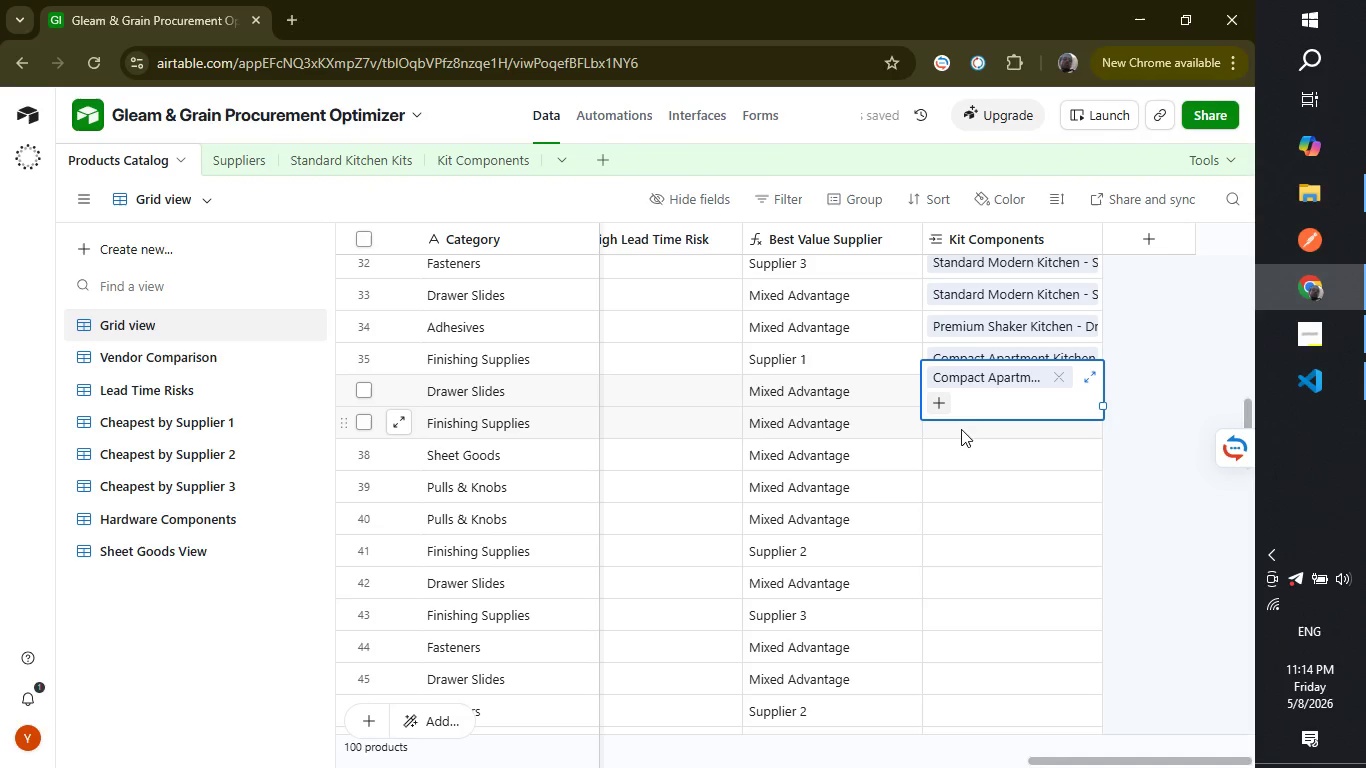 
left_click([961, 427])
 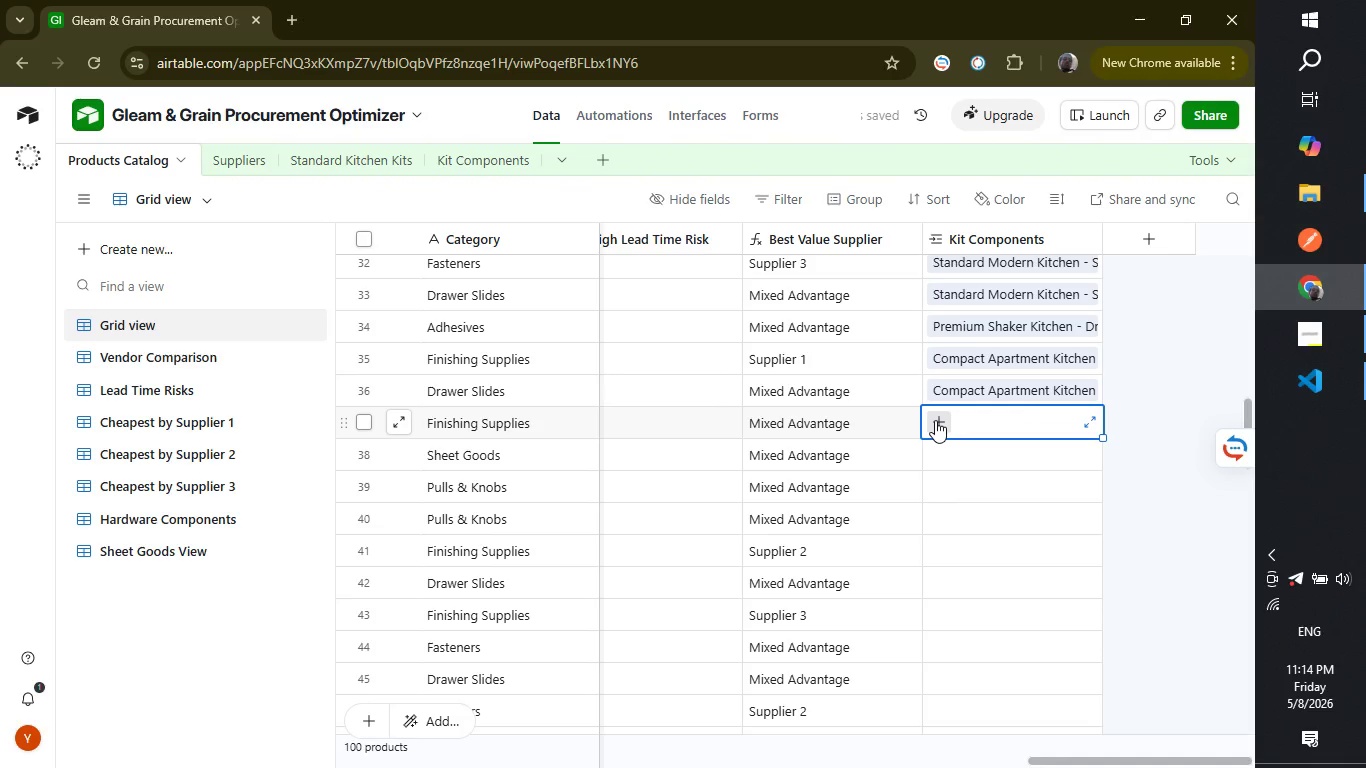 
left_click([935, 420])
 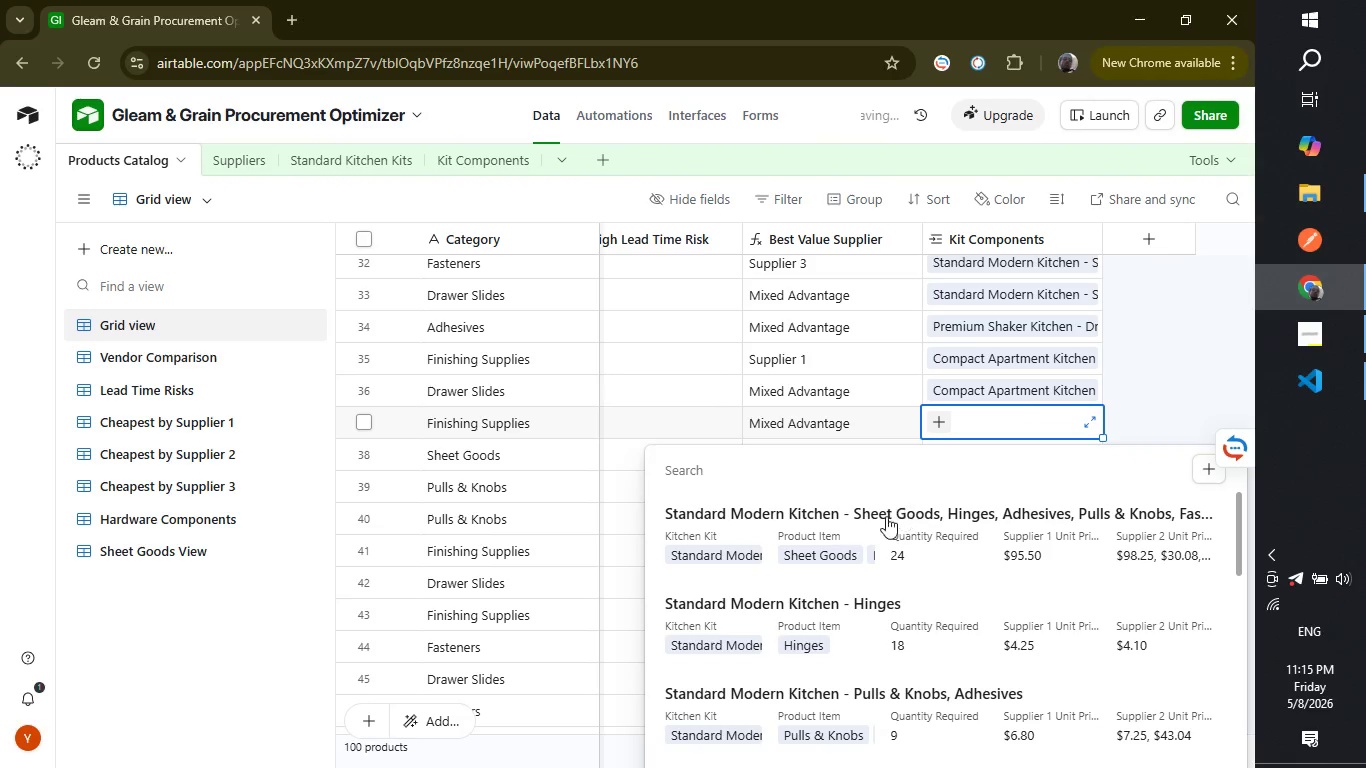 
scroll: coordinate [837, 535], scroll_direction: down, amount: 8.0
 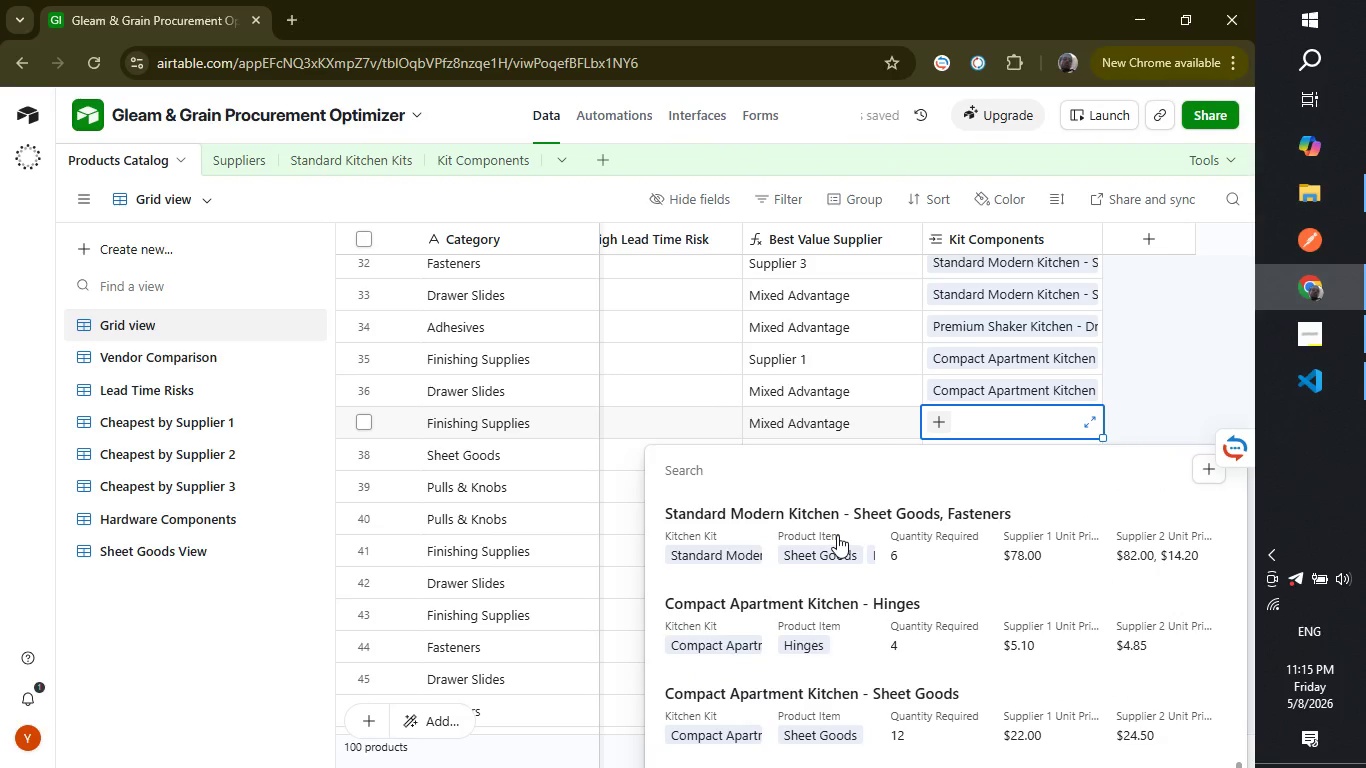 
left_click([837, 535])
 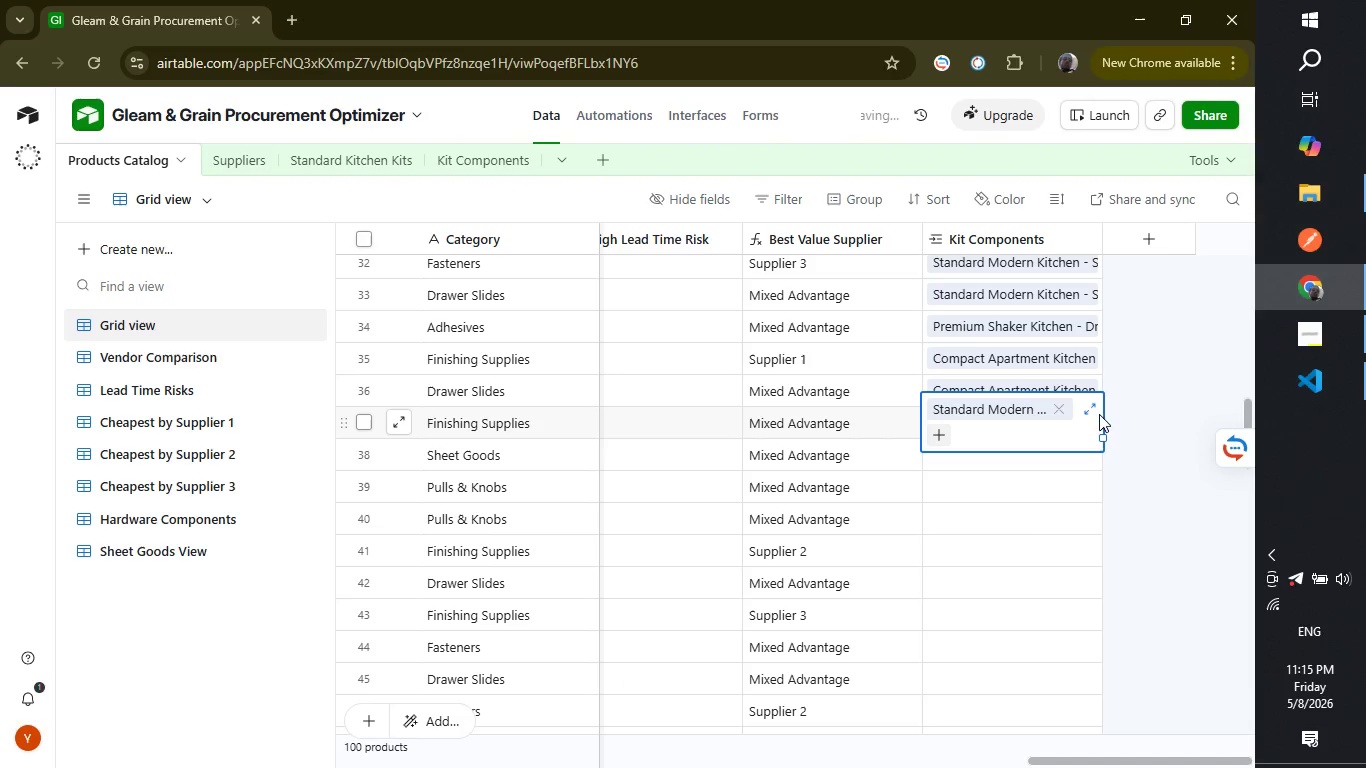 
scroll: coordinate [1090, 457], scroll_direction: down, amount: 1.0
 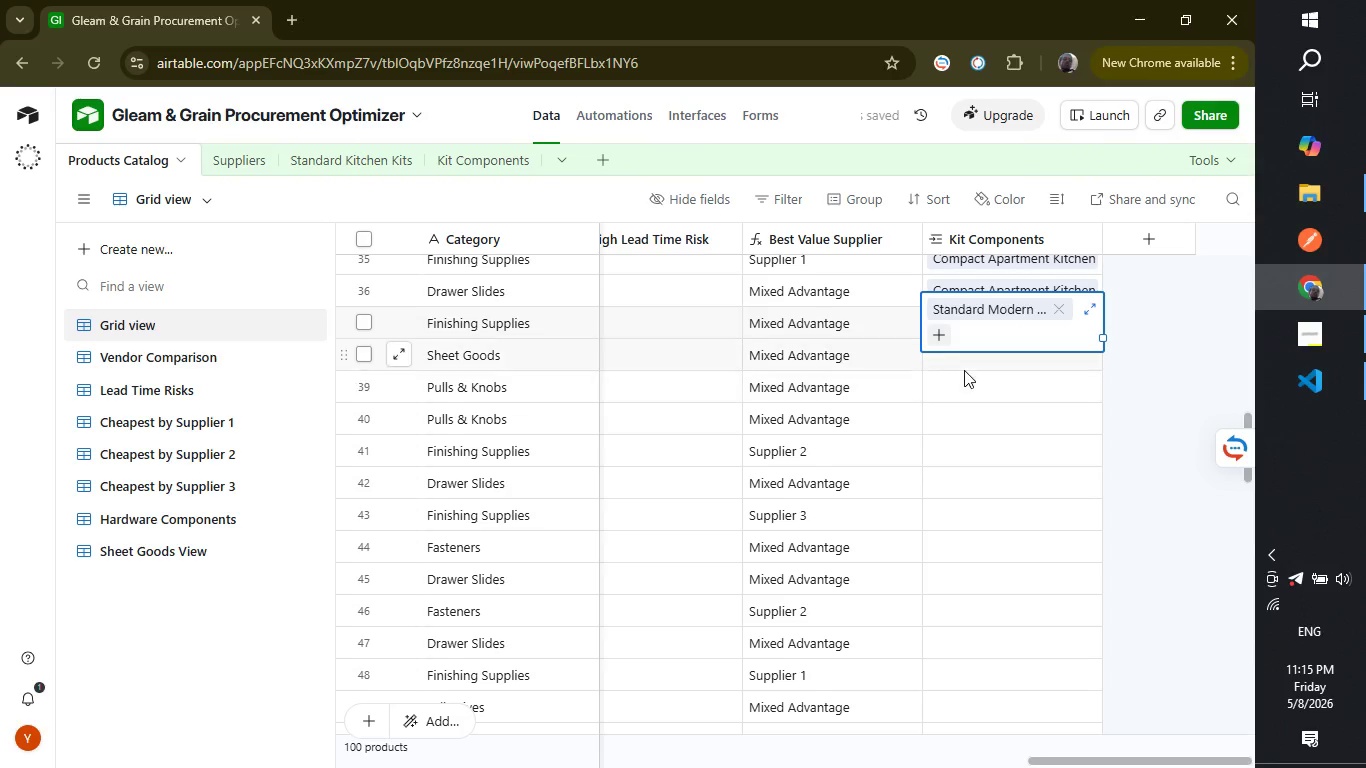 
left_click([964, 370])
 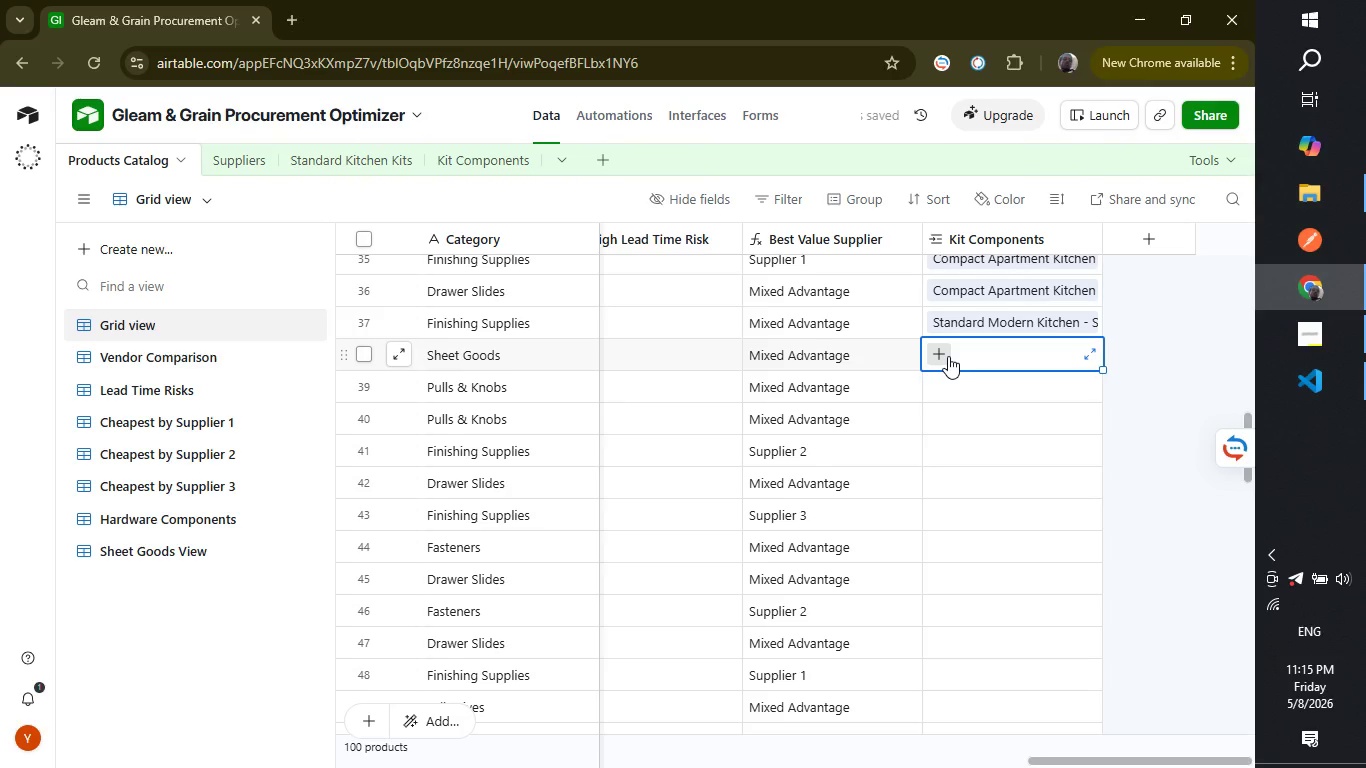 
left_click([948, 356])
 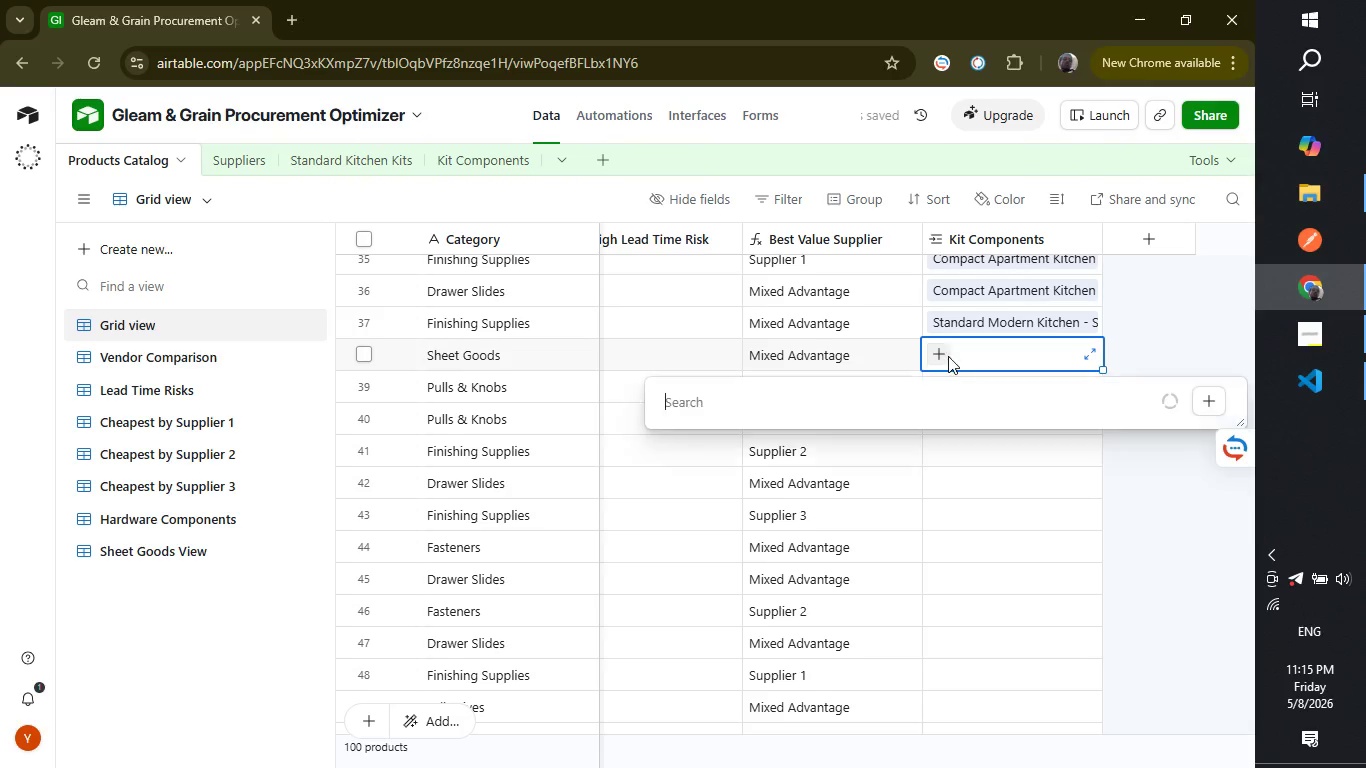 
scroll: coordinate [855, 537], scroll_direction: down, amount: 3.0
 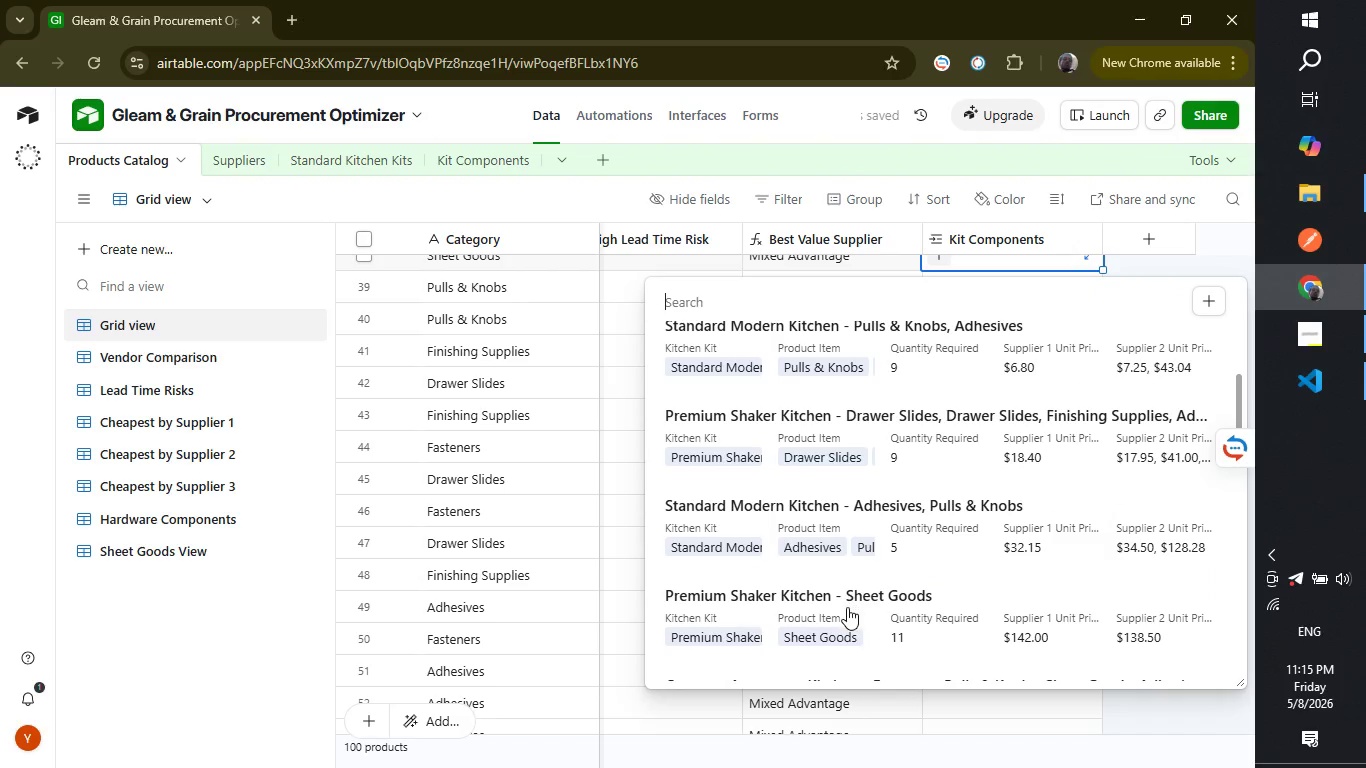 
left_click([847, 607])
 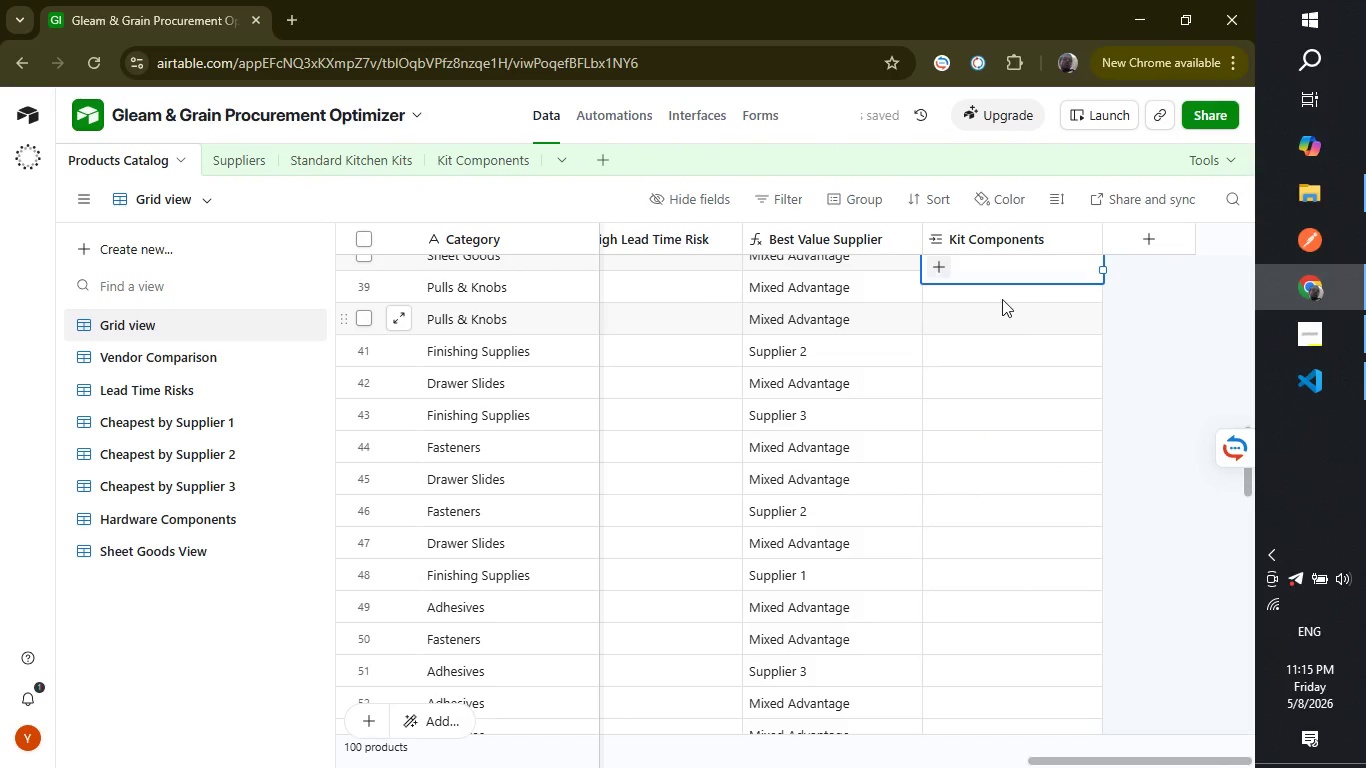 
left_click([1010, 286])
 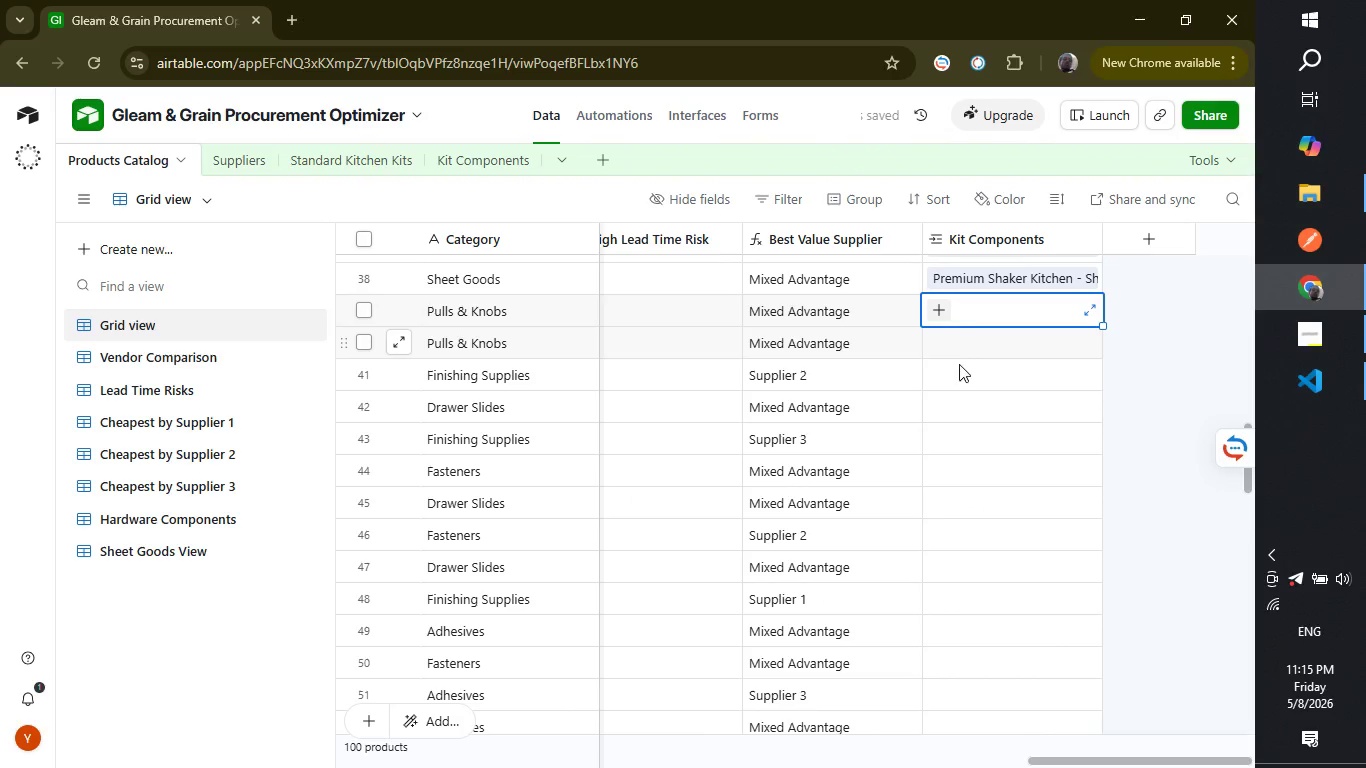 
scroll: coordinate [1013, 573], scroll_direction: down, amount: 3.0
 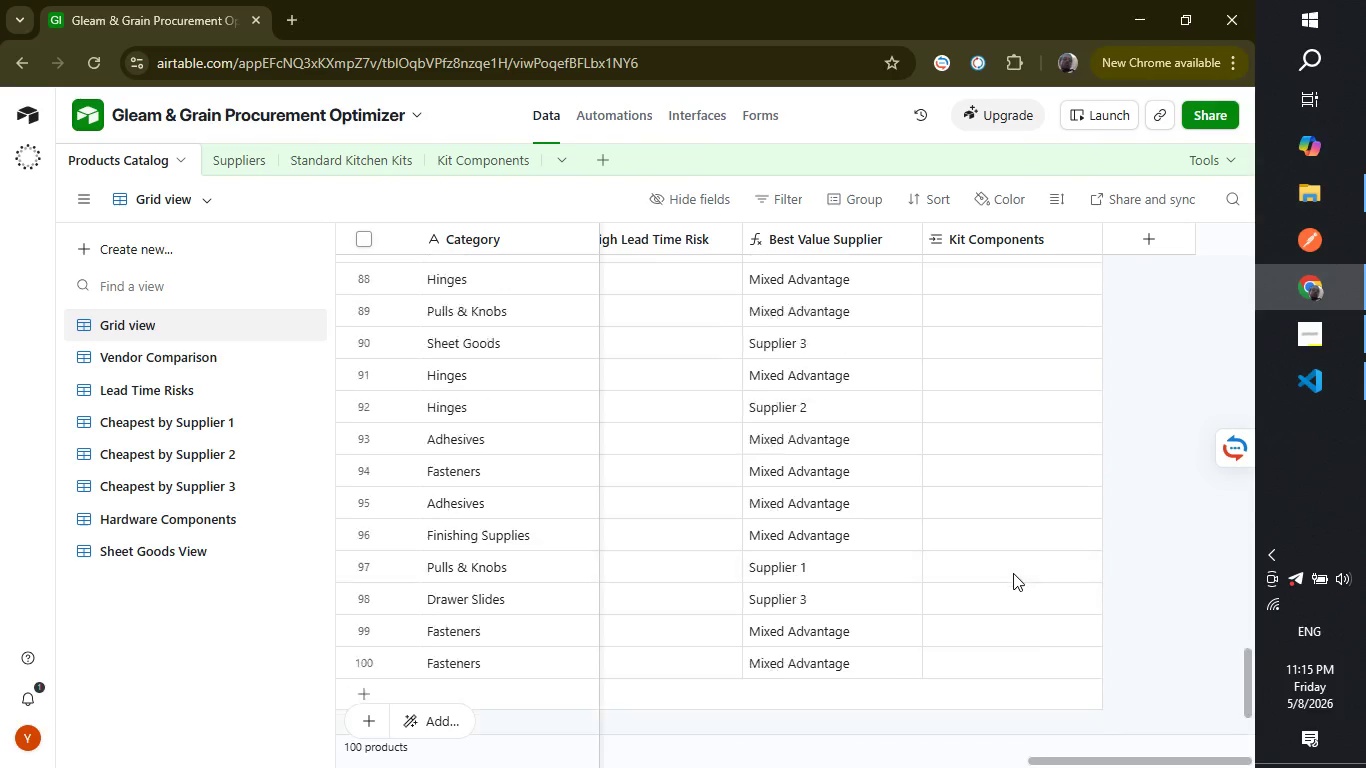 
left_click([1013, 573])
 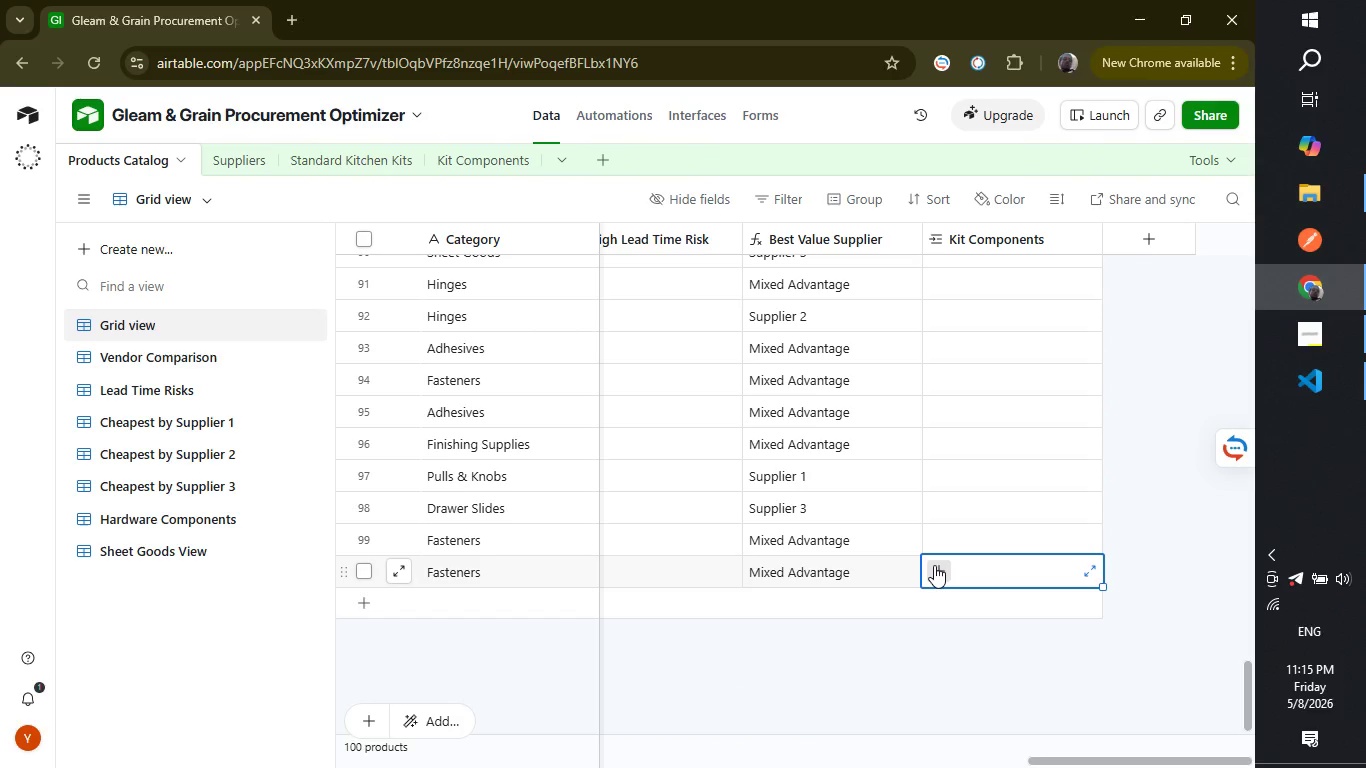 
left_click([934, 565])
 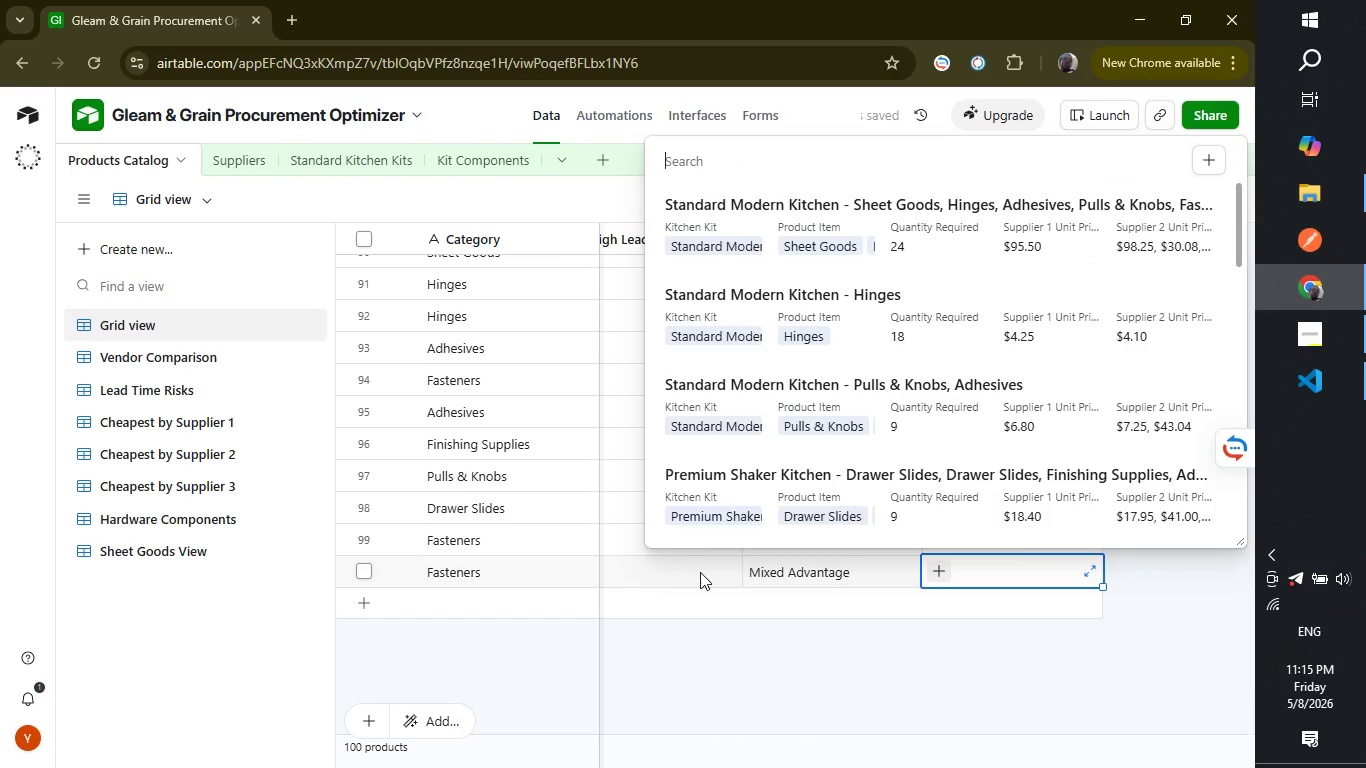 
left_click([712, 489])
 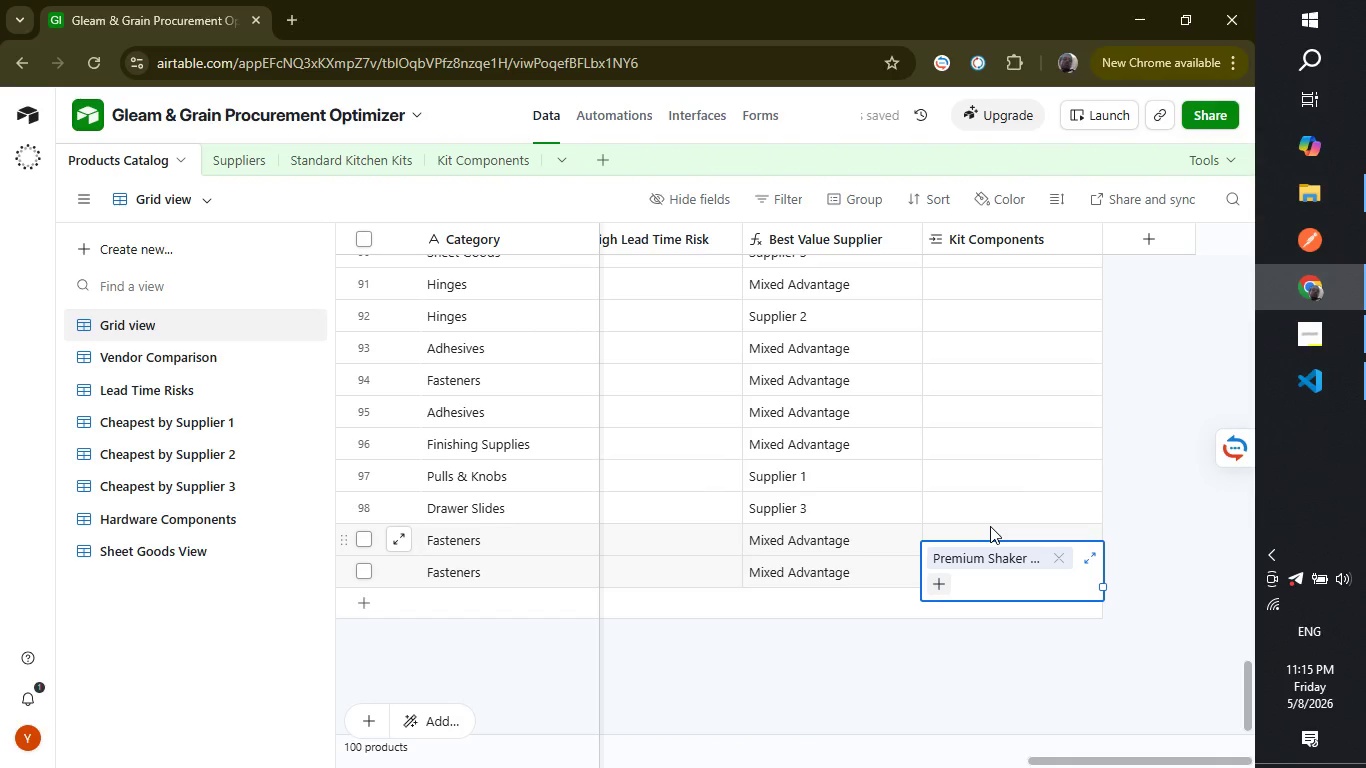 
left_click([990, 526])
 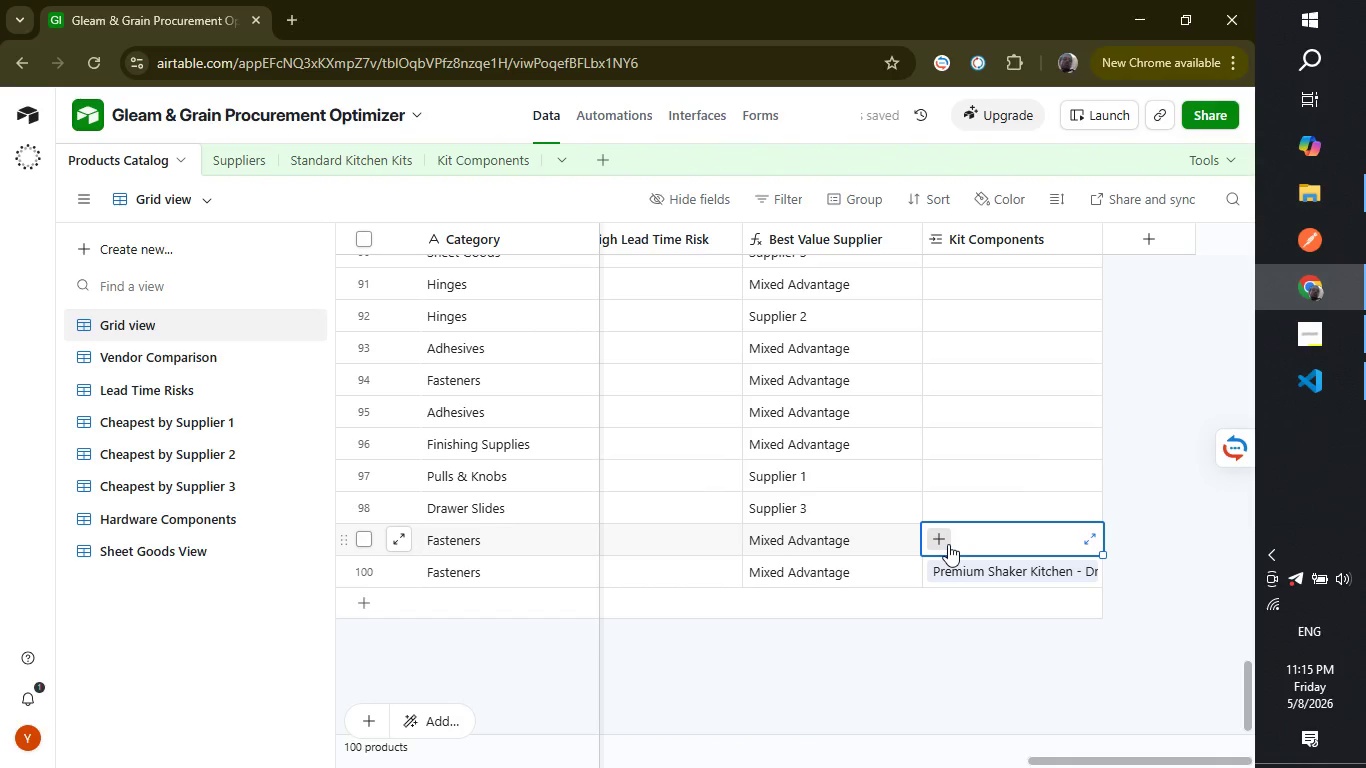 
left_click([948, 544])
 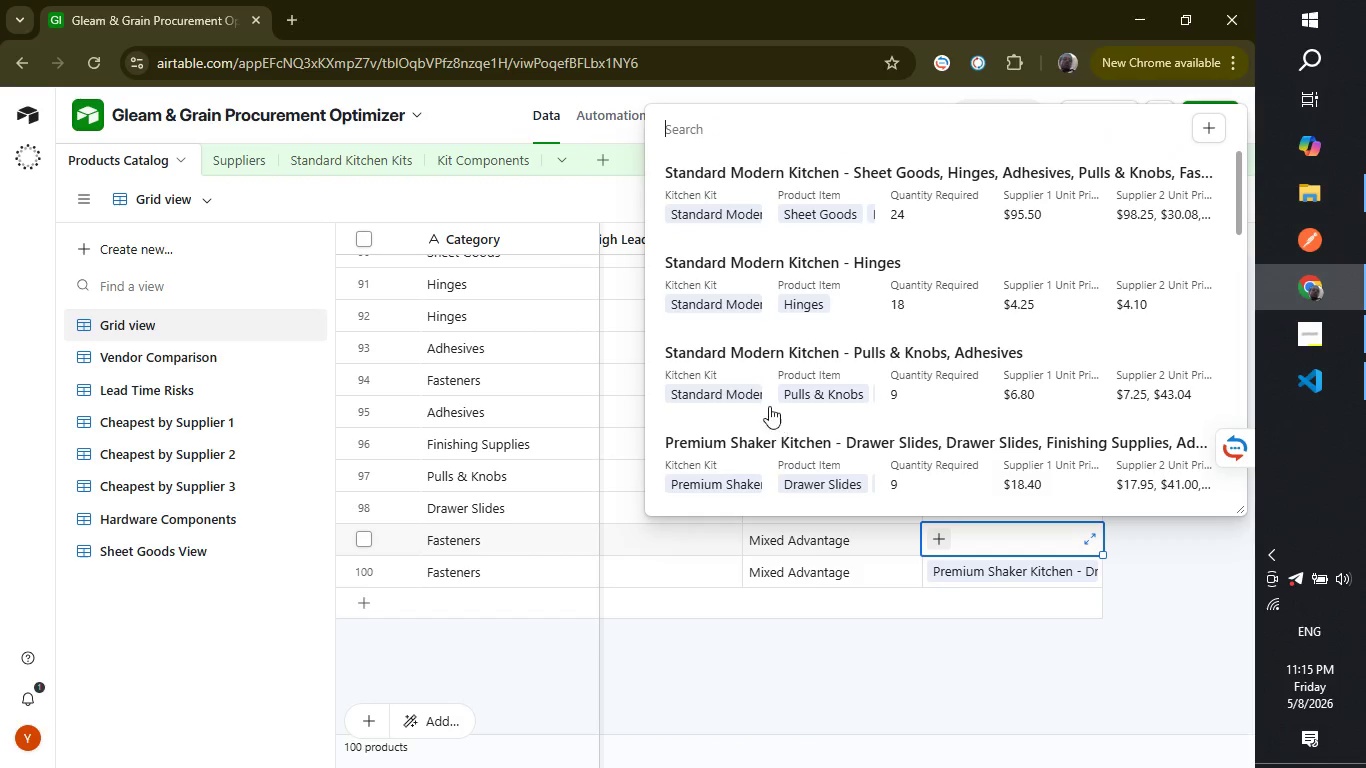 
left_click([737, 357])
 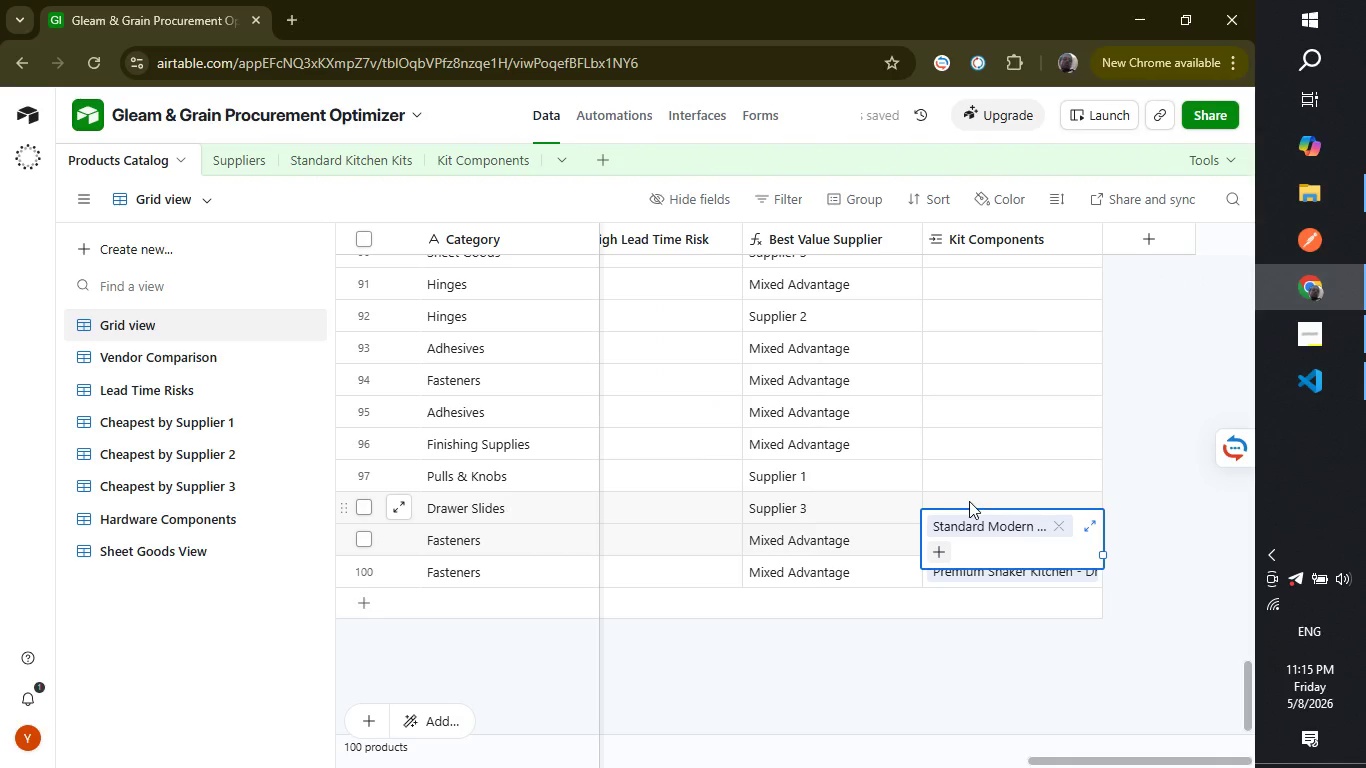 
left_click([962, 476])
 